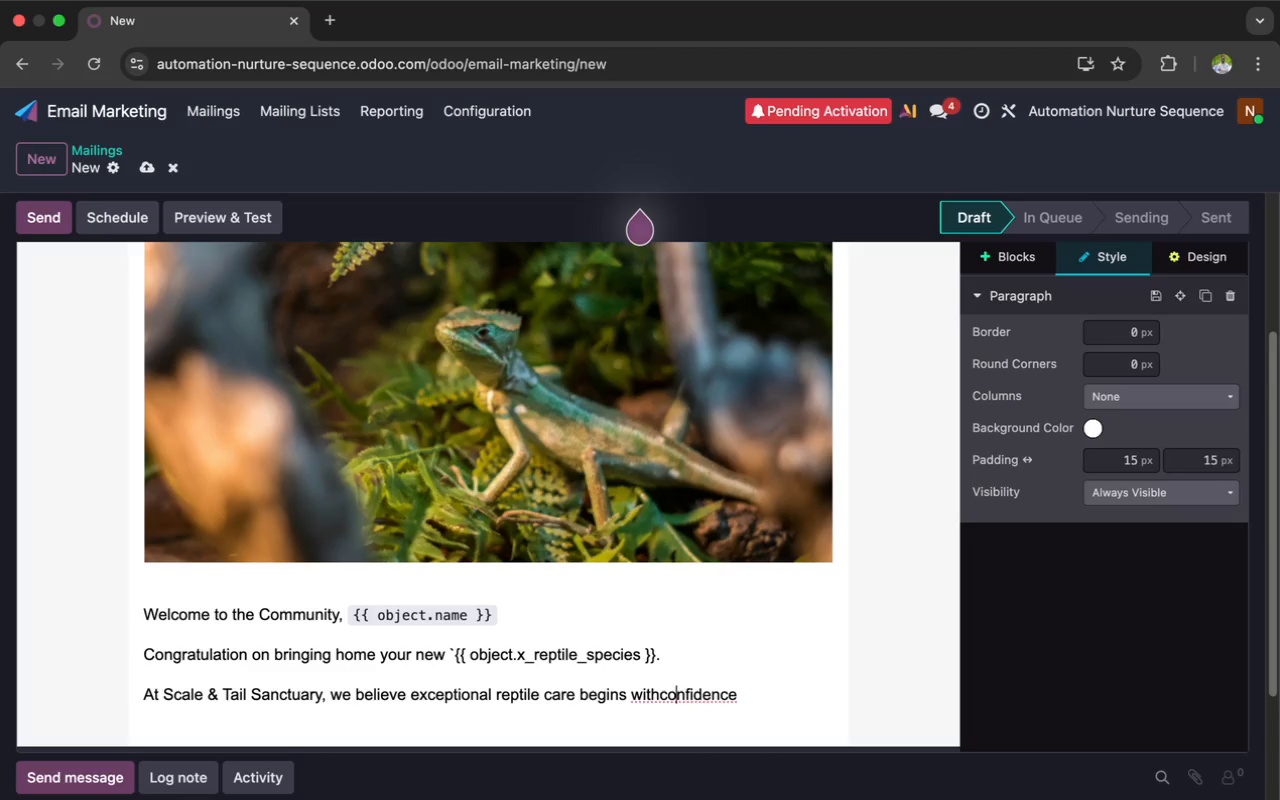 
key(ArrowLeft)
 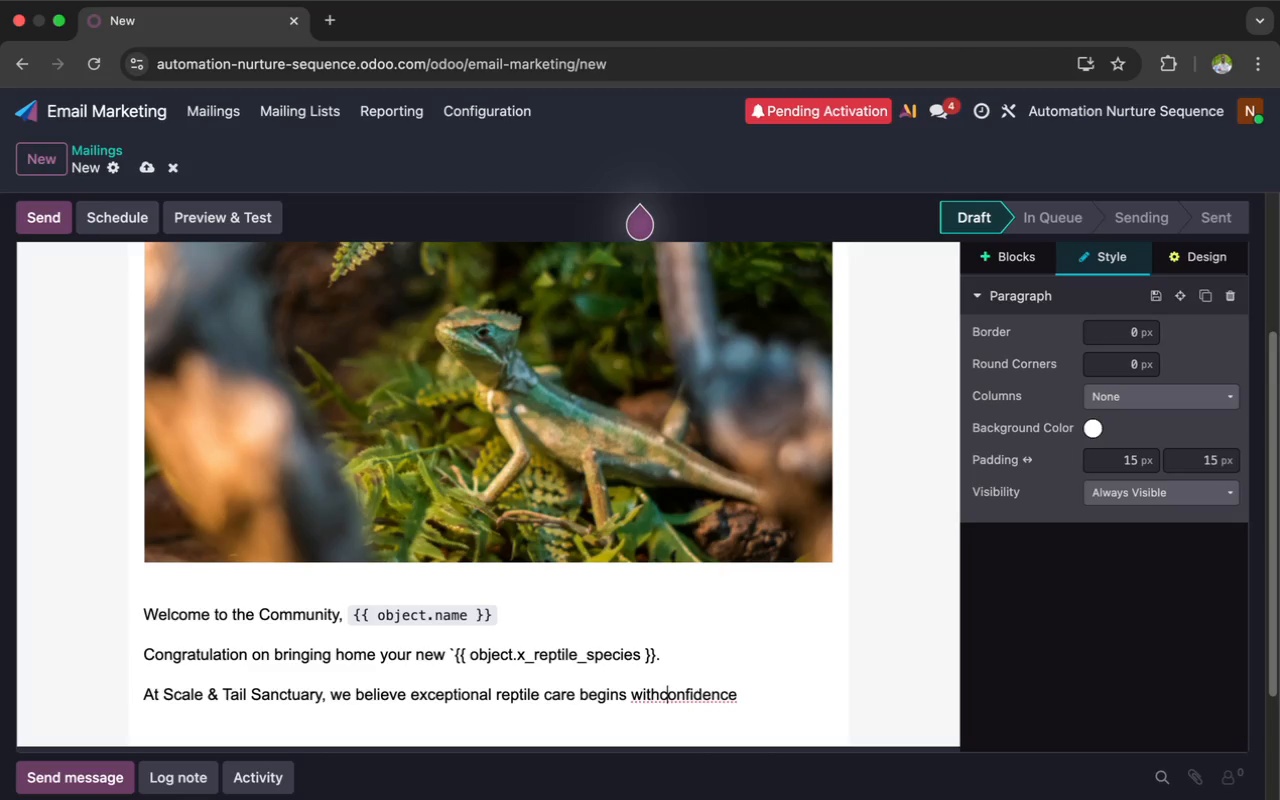 
key(ArrowLeft)
 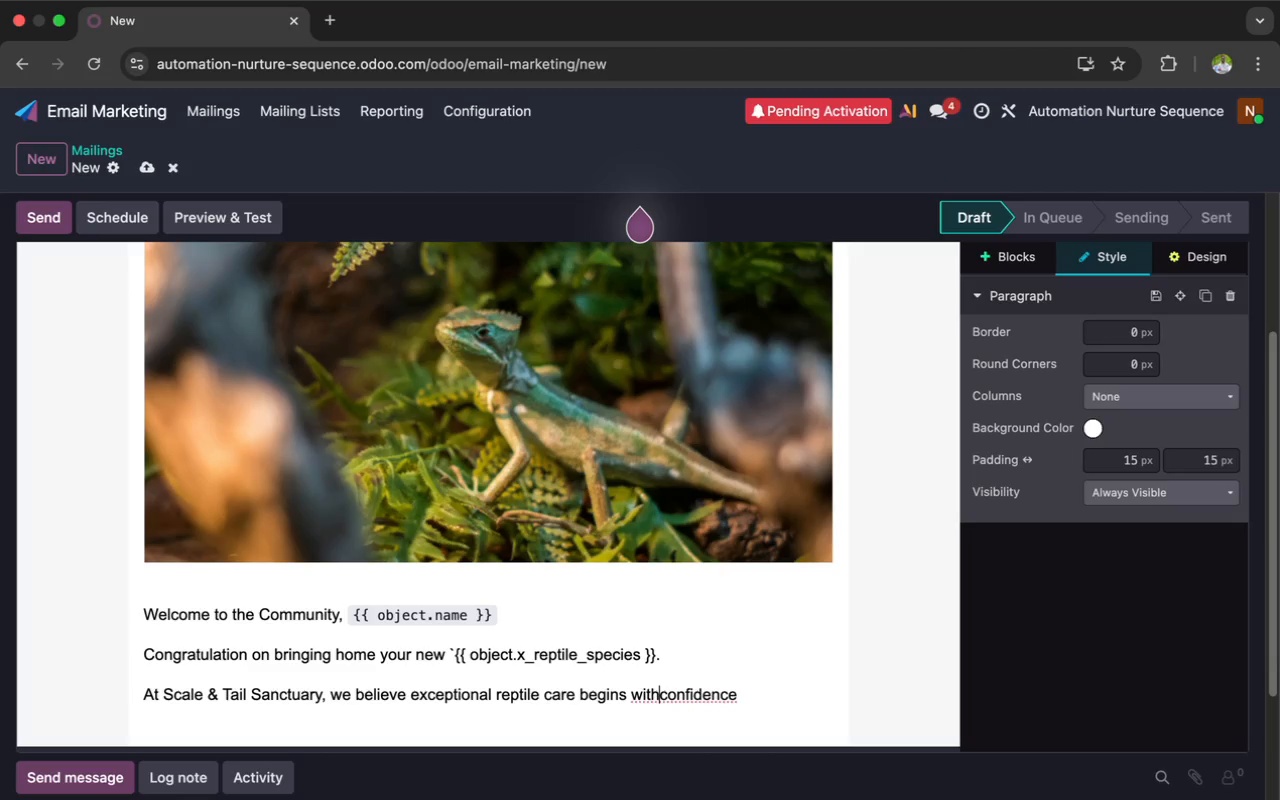 
key(Space)
 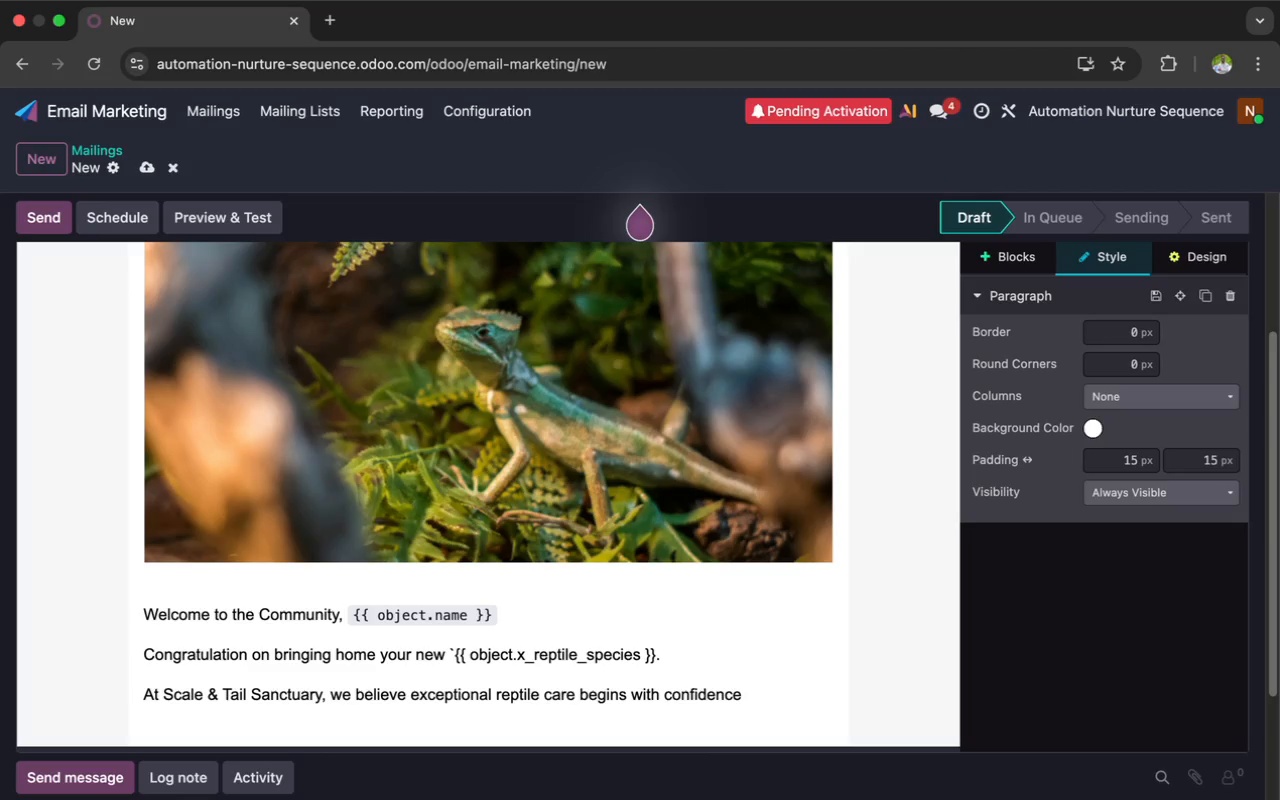 
key(ArrowRight)
 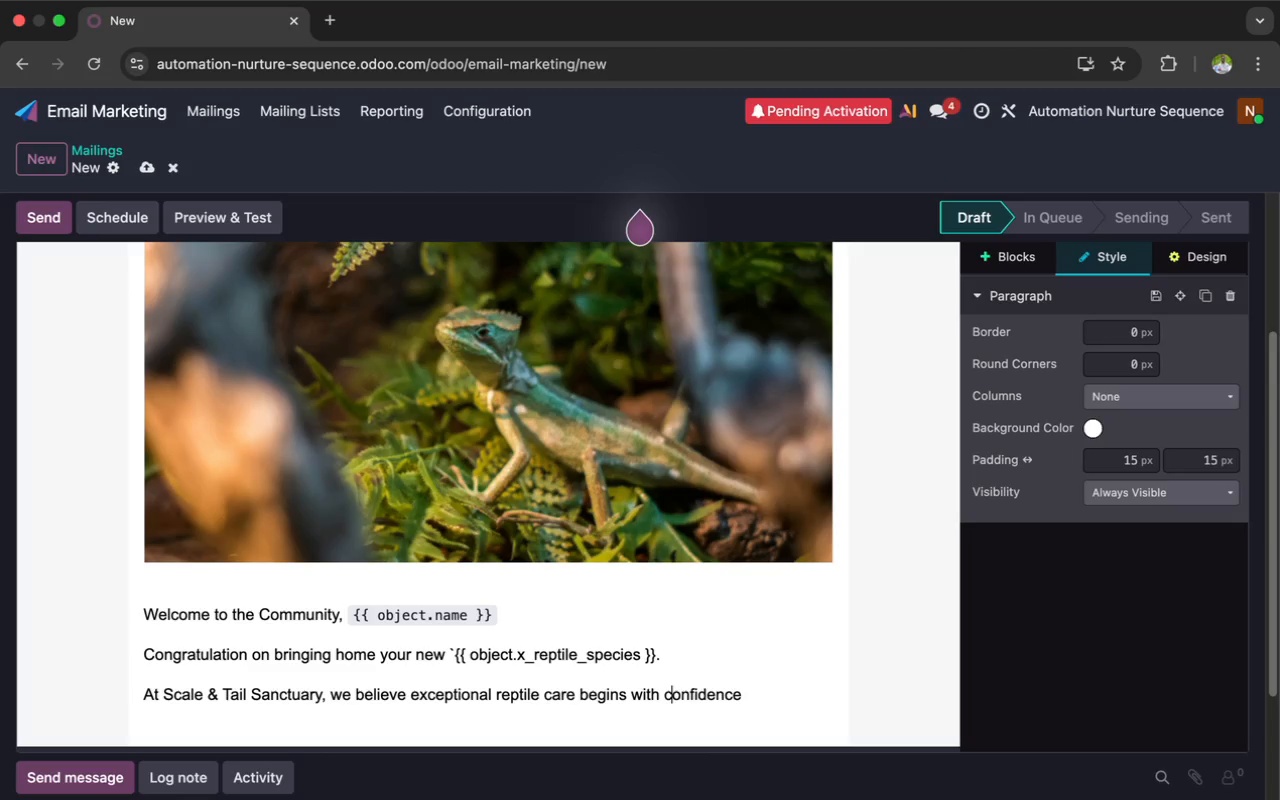 
key(ArrowRight)
 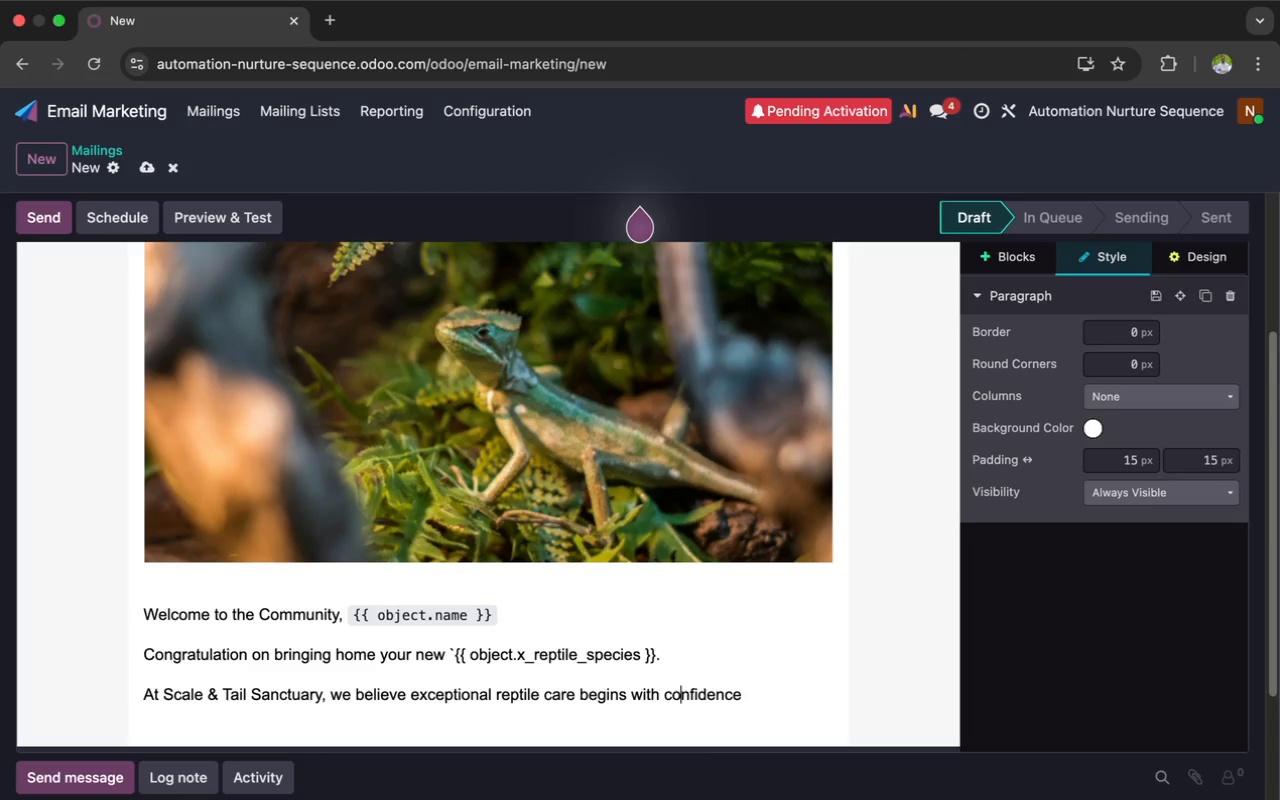 
key(ArrowRight)
 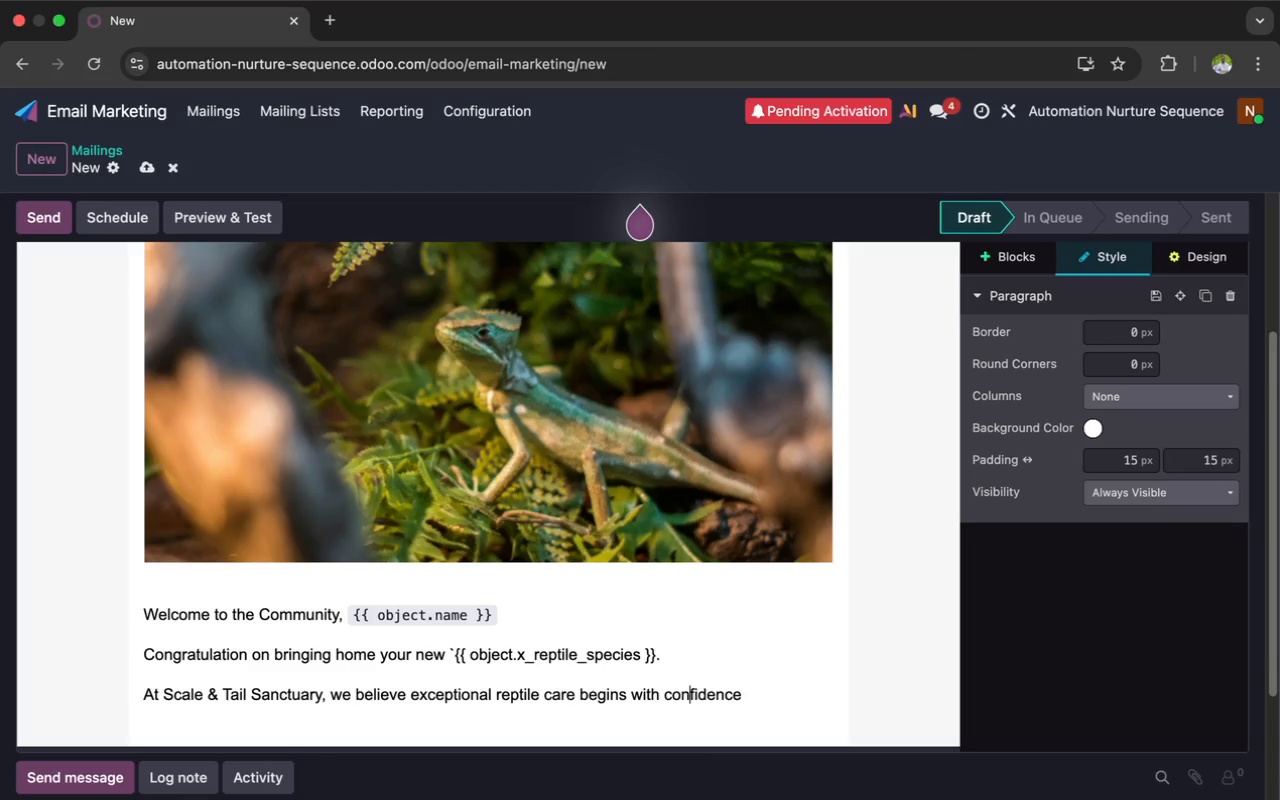 
key(ArrowRight)
 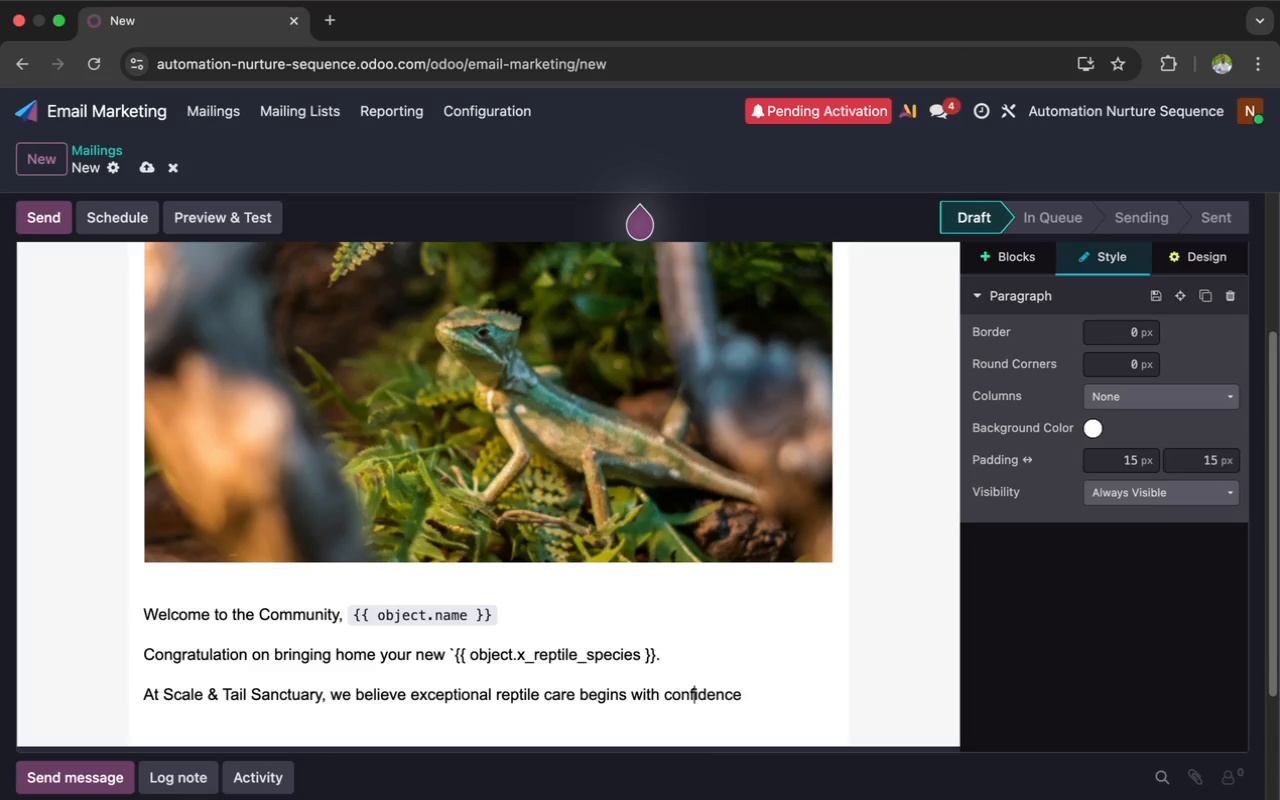 
key(ArrowRight)
 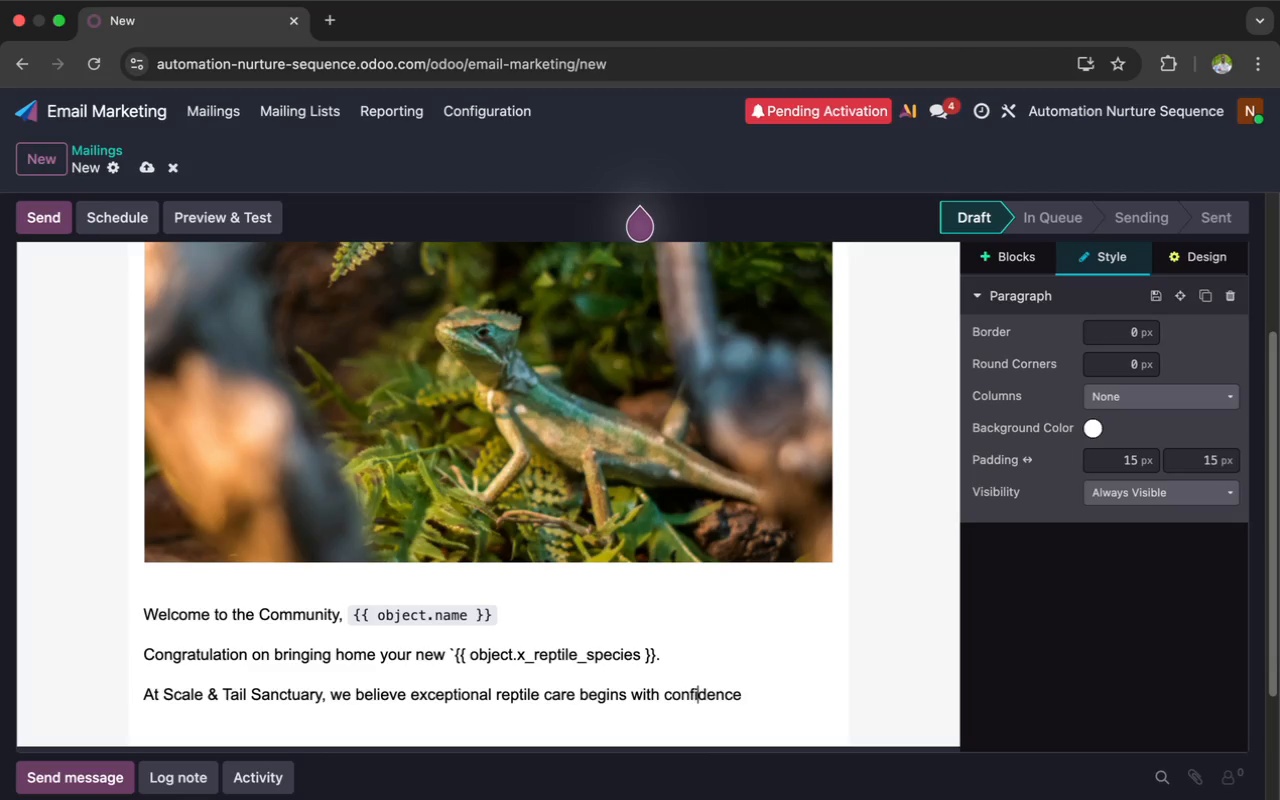 
key(ArrowRight)
 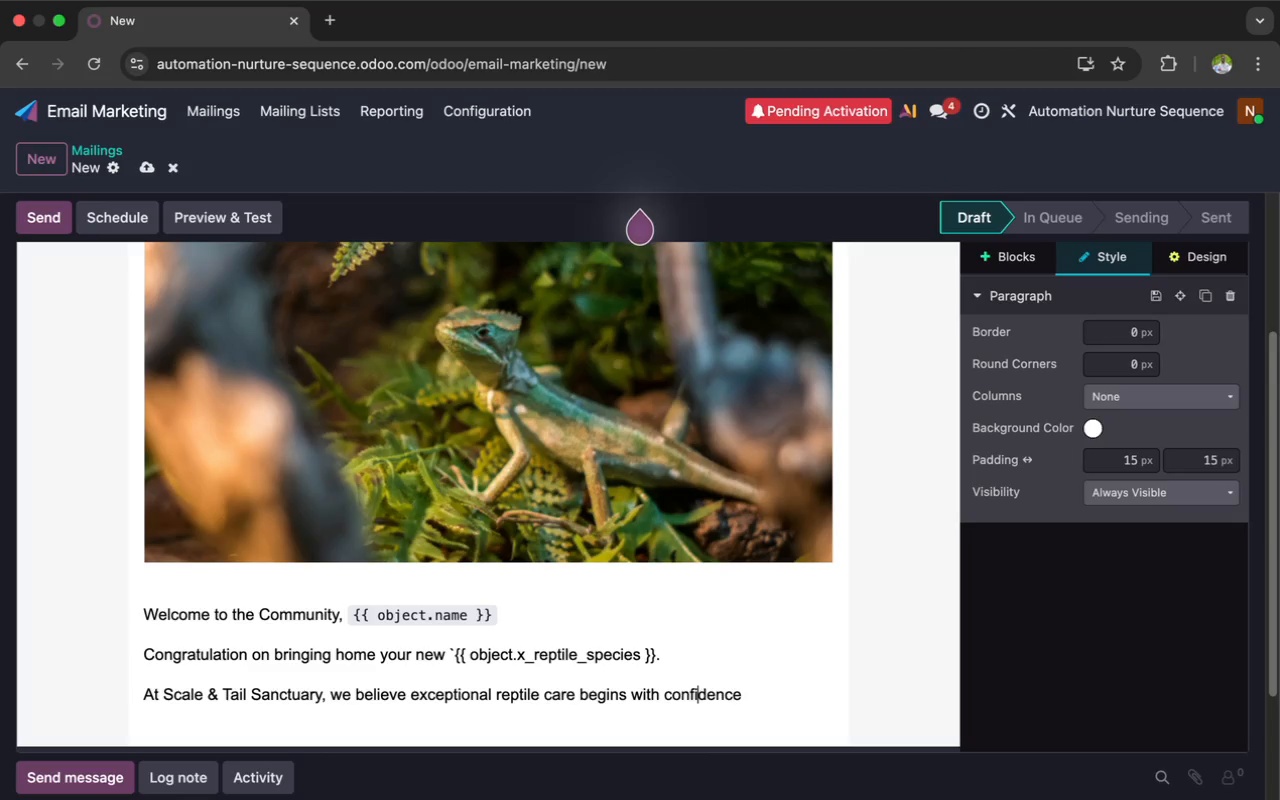 
key(ArrowRight)
 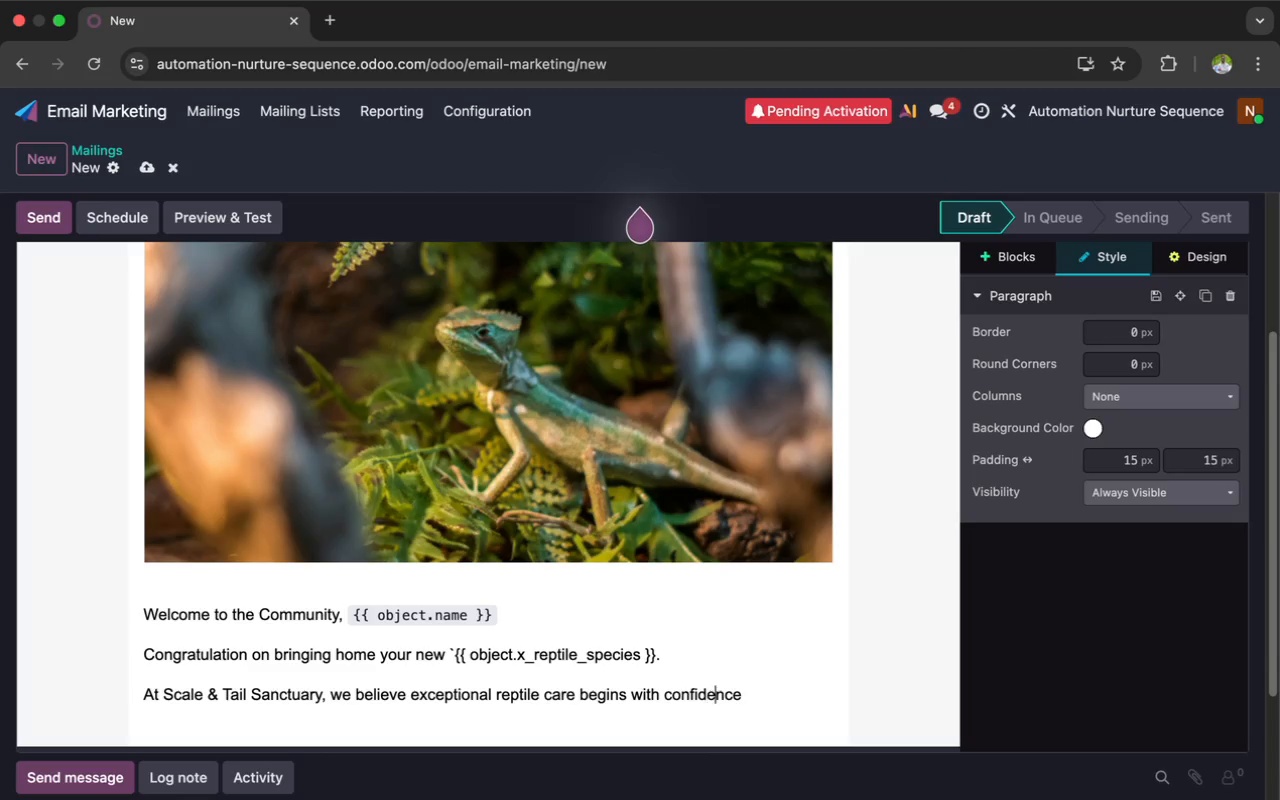 
key(ArrowRight)
 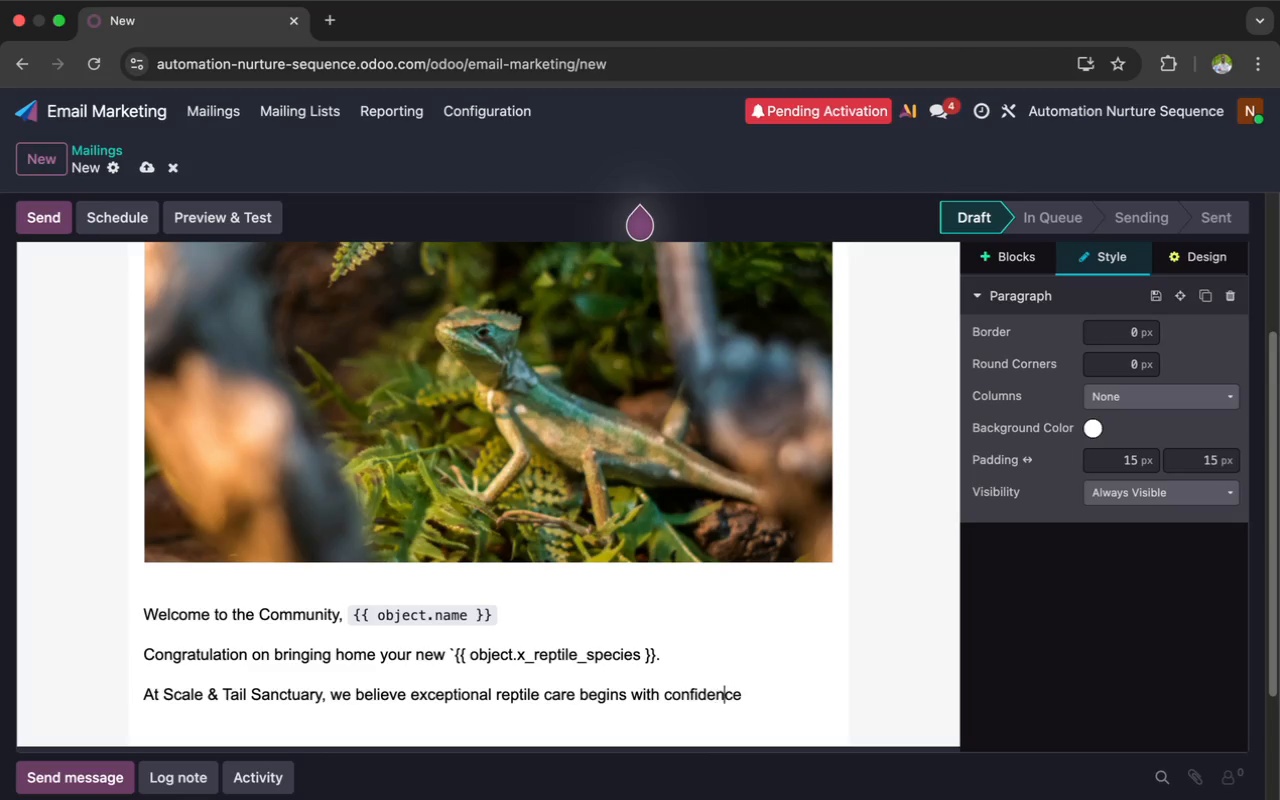 
key(ArrowRight)
 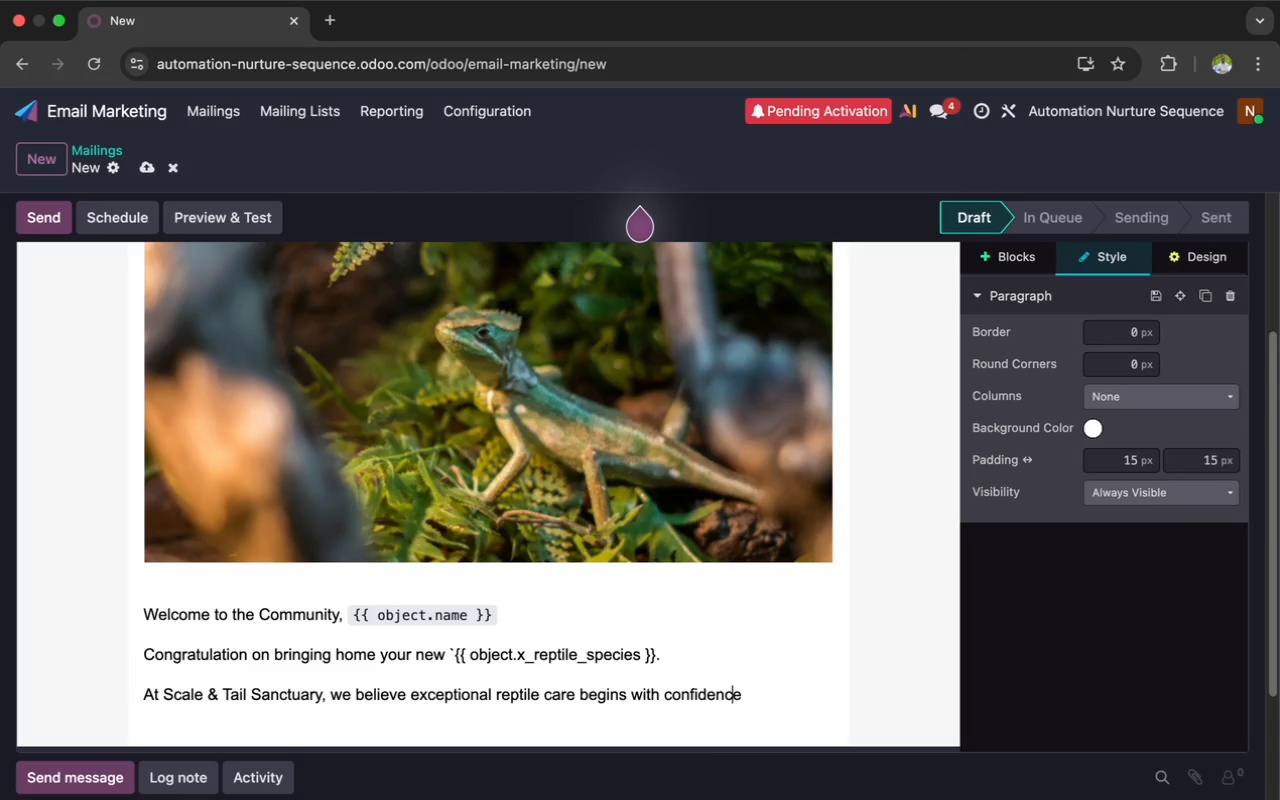 
key(ArrowRight)
 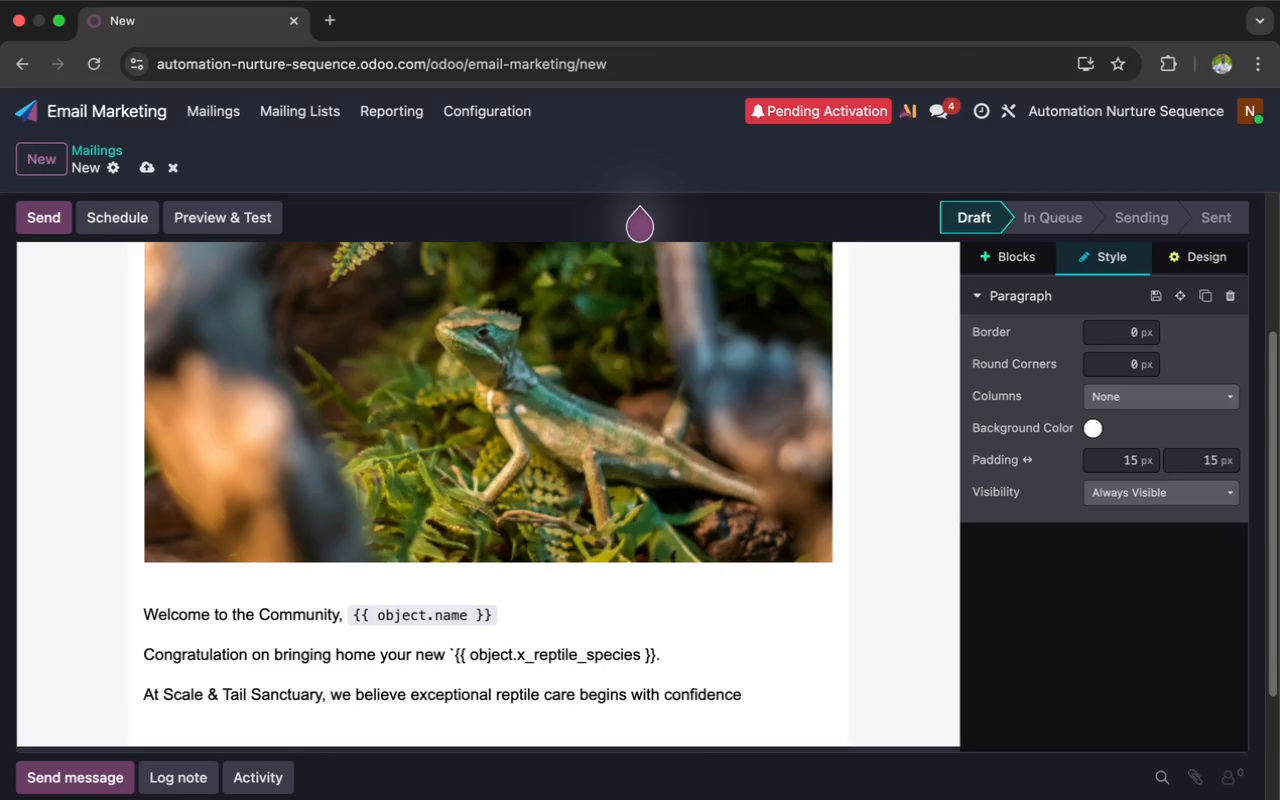 
type(, consiste)
 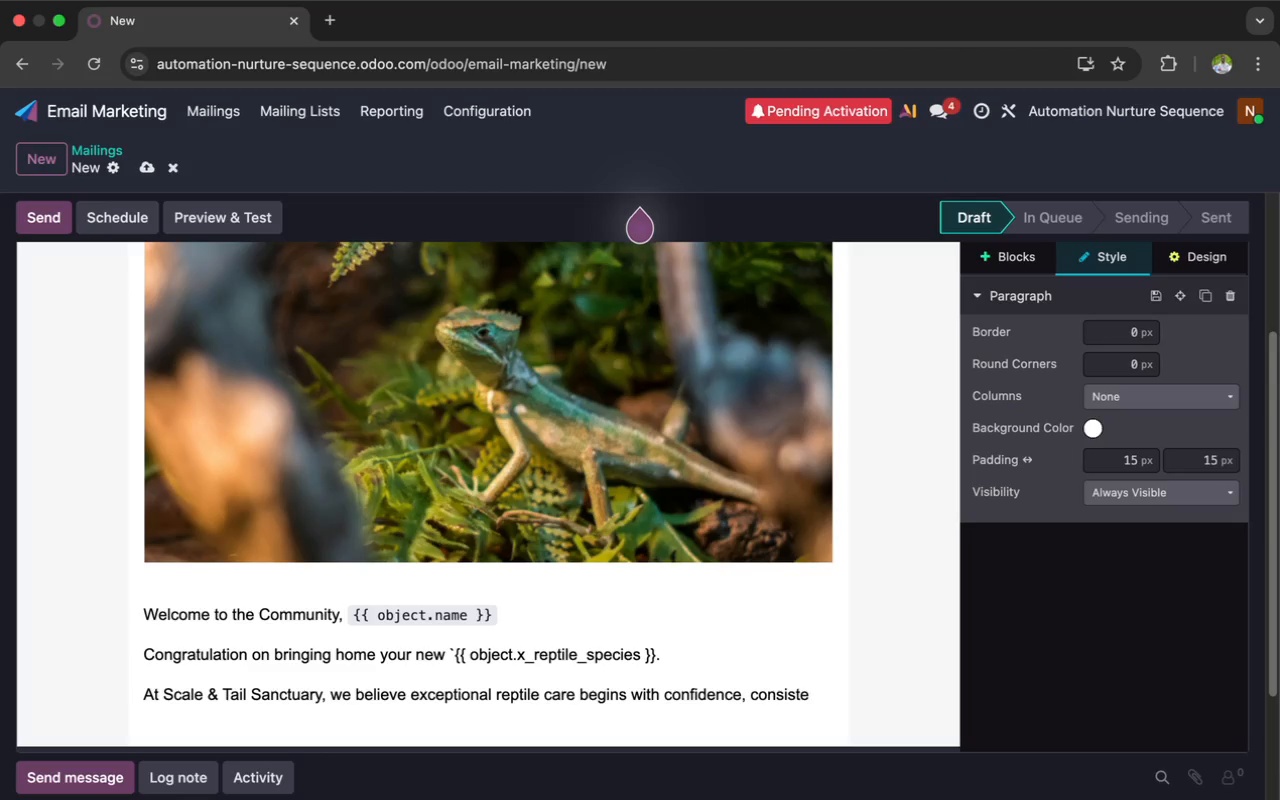 
type(ncy )
key(Backspace)
type(, and )
 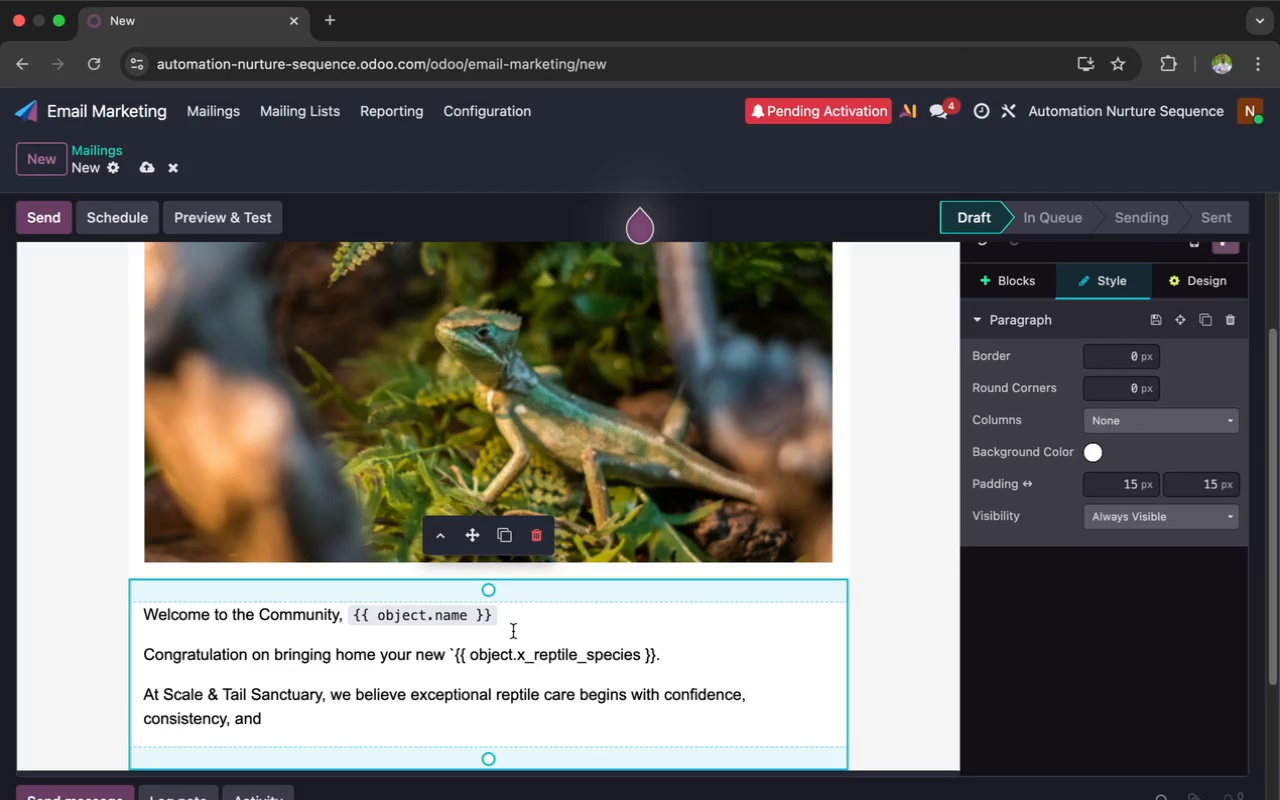 
wait(5.82)
 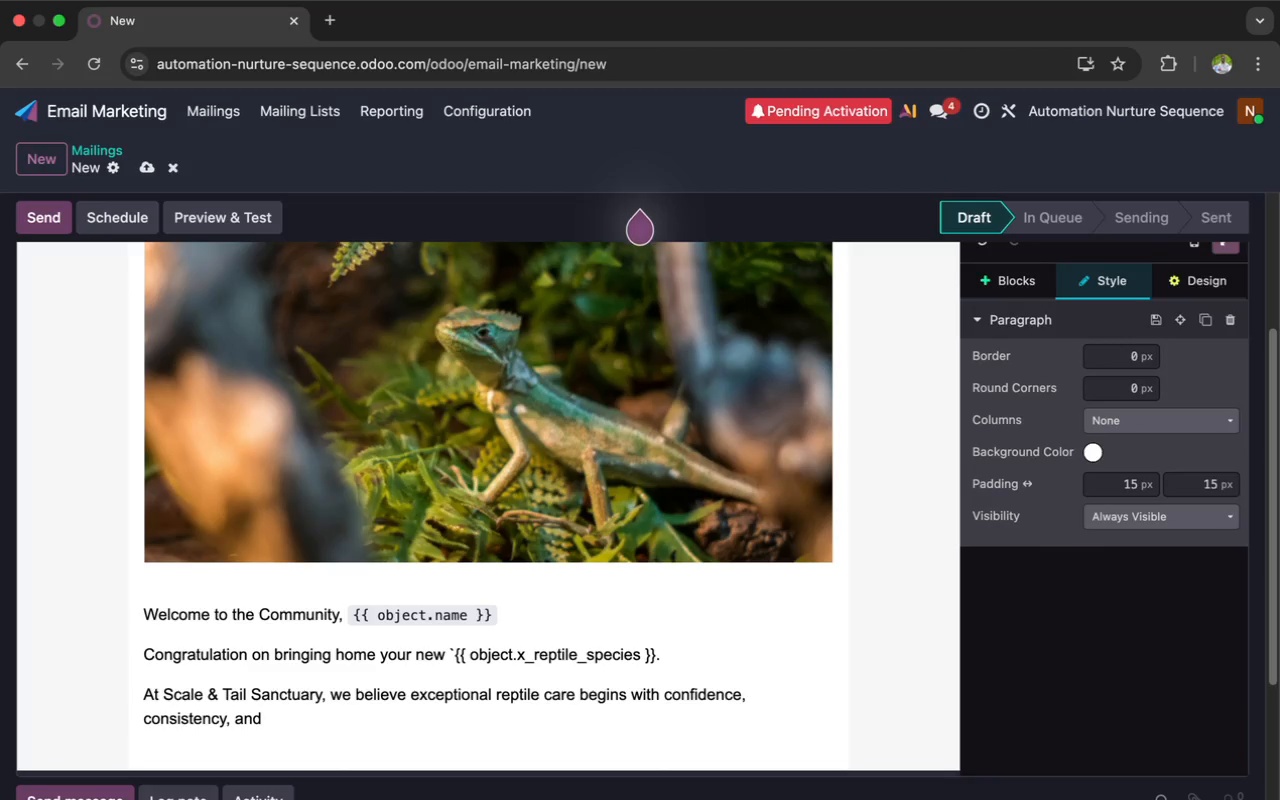 
type(expert guidance)
 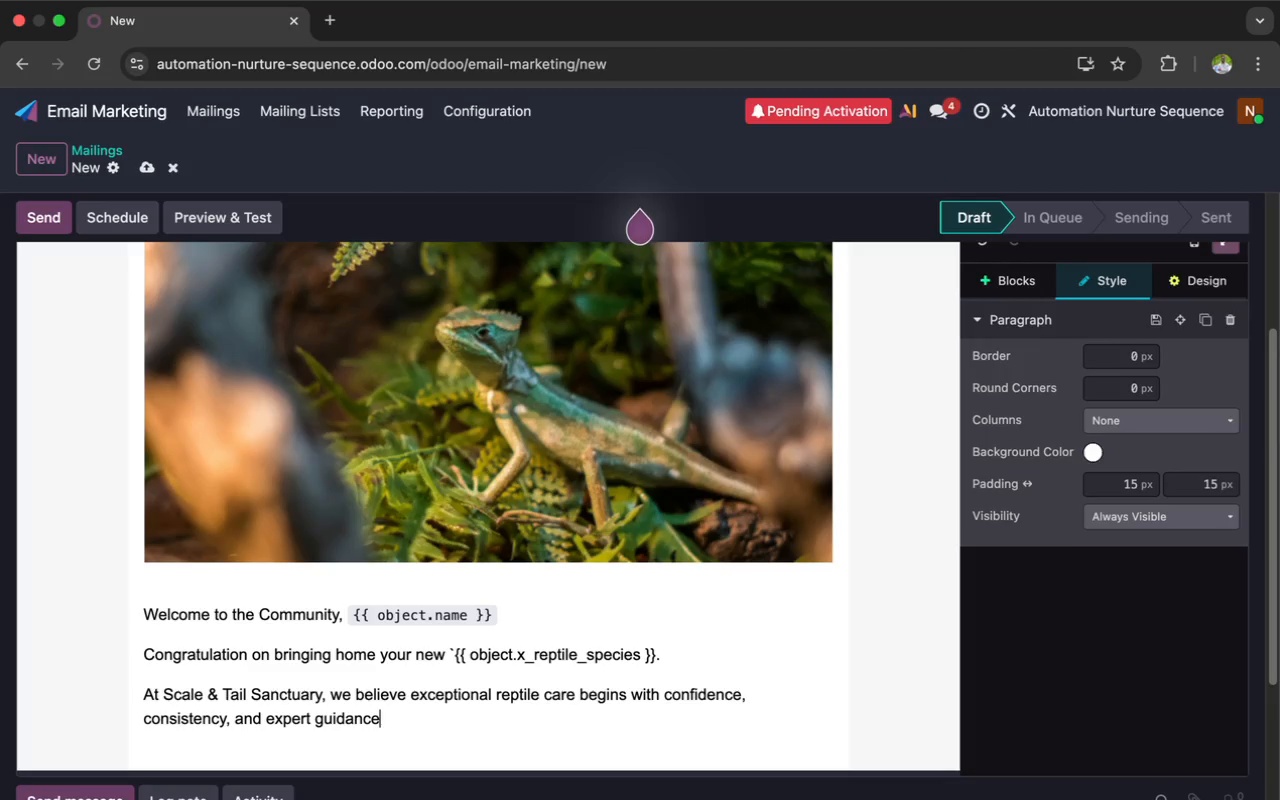 
wait(8.42)
 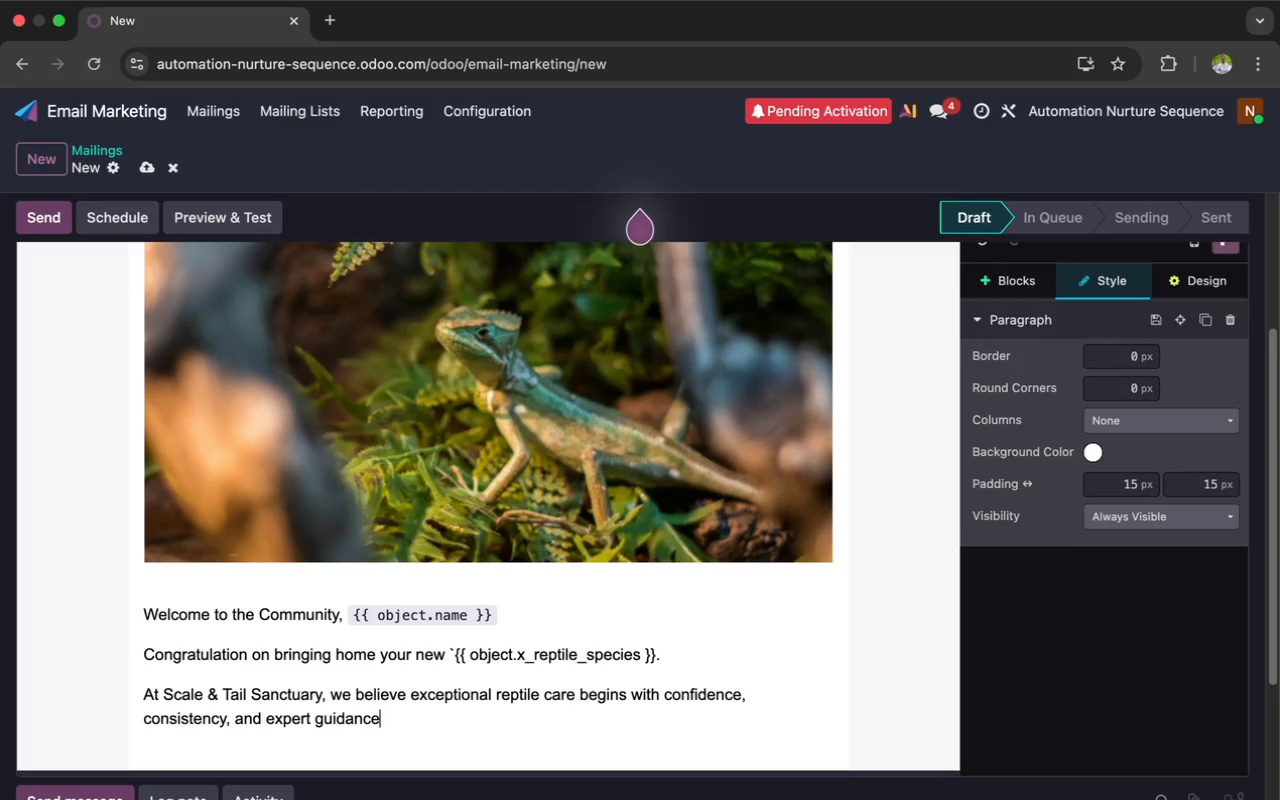 
key(Period)
 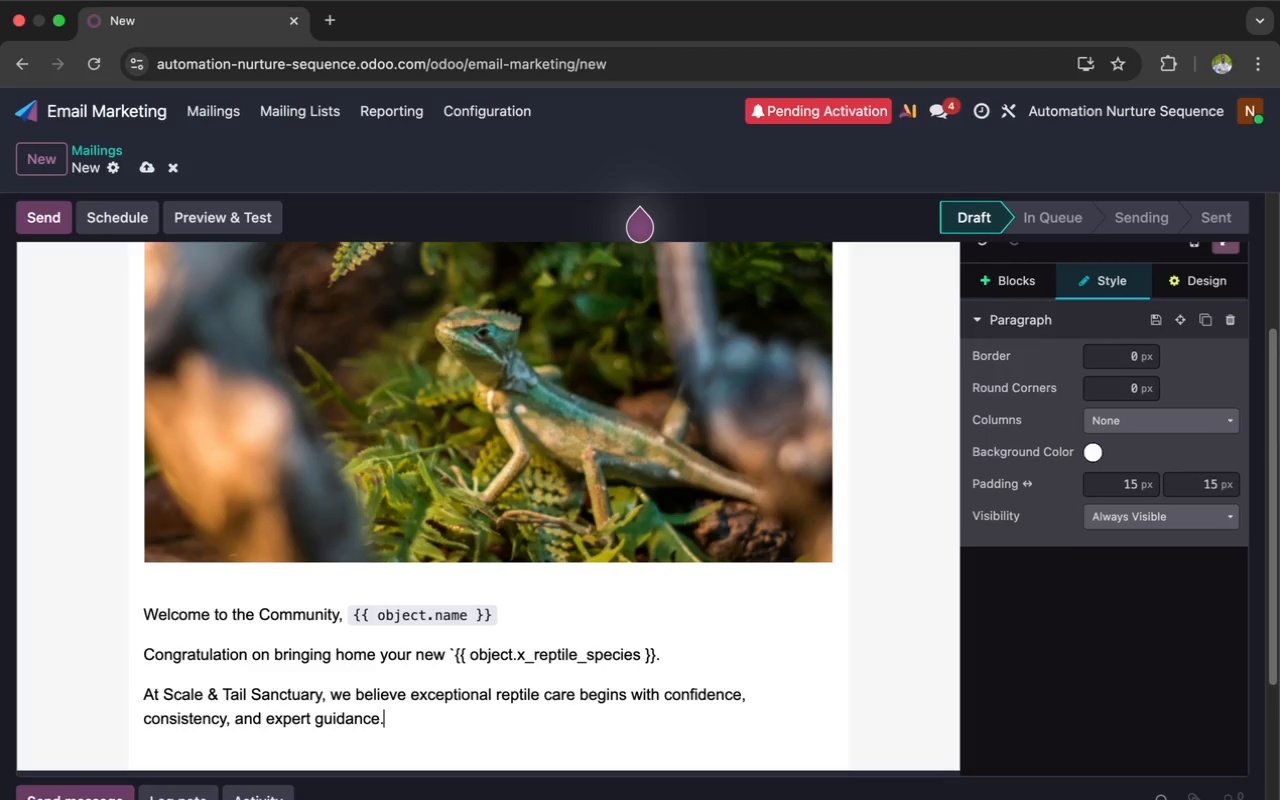 
key(Enter)
 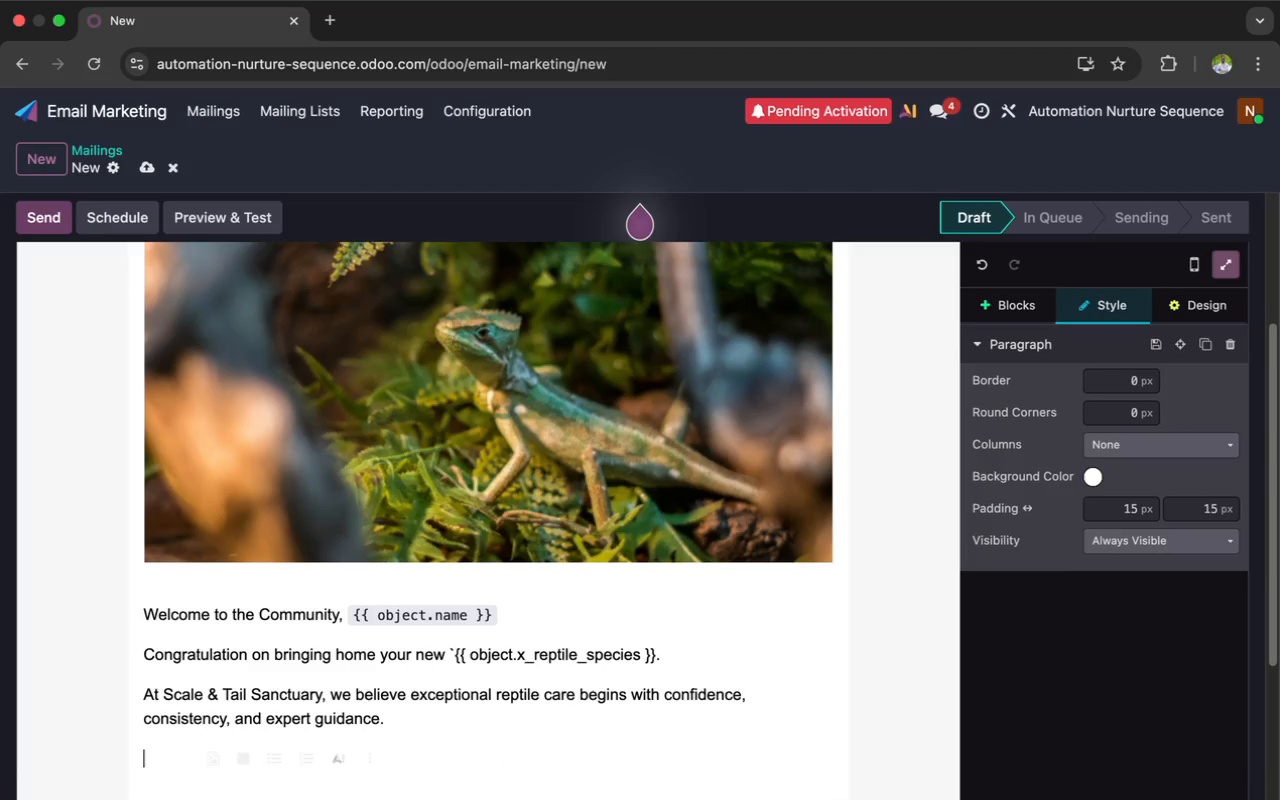 
hold_key(key=ShiftLeft, duration=0.63)
 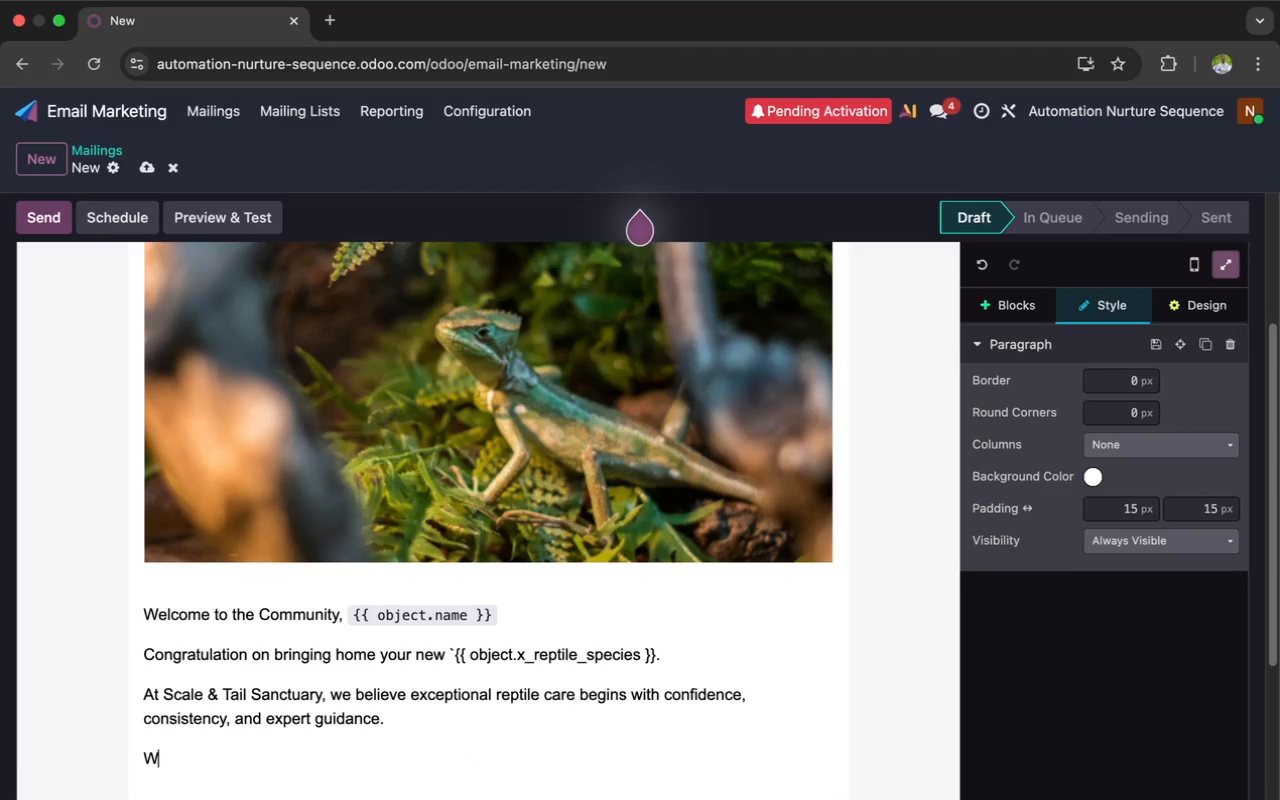 
hold_key(key=W, duration=0.35)
 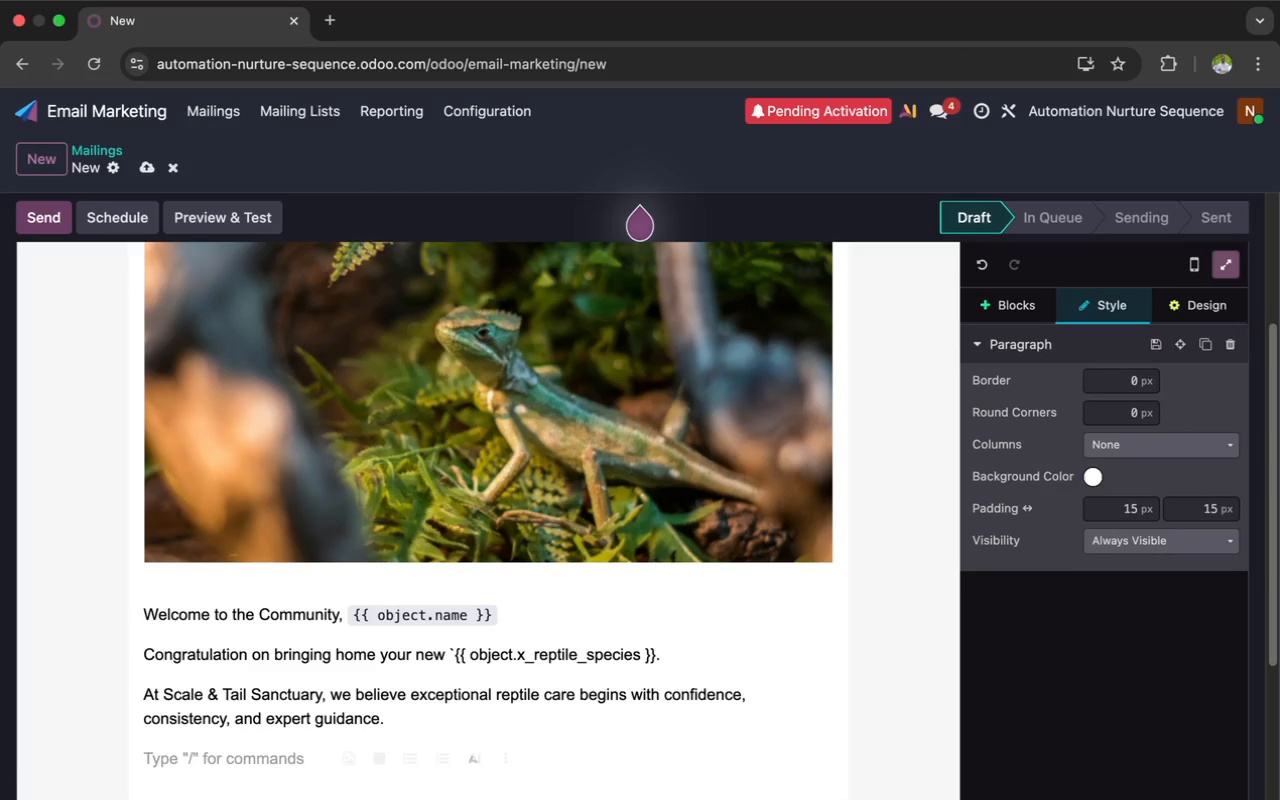 
type(e're)
 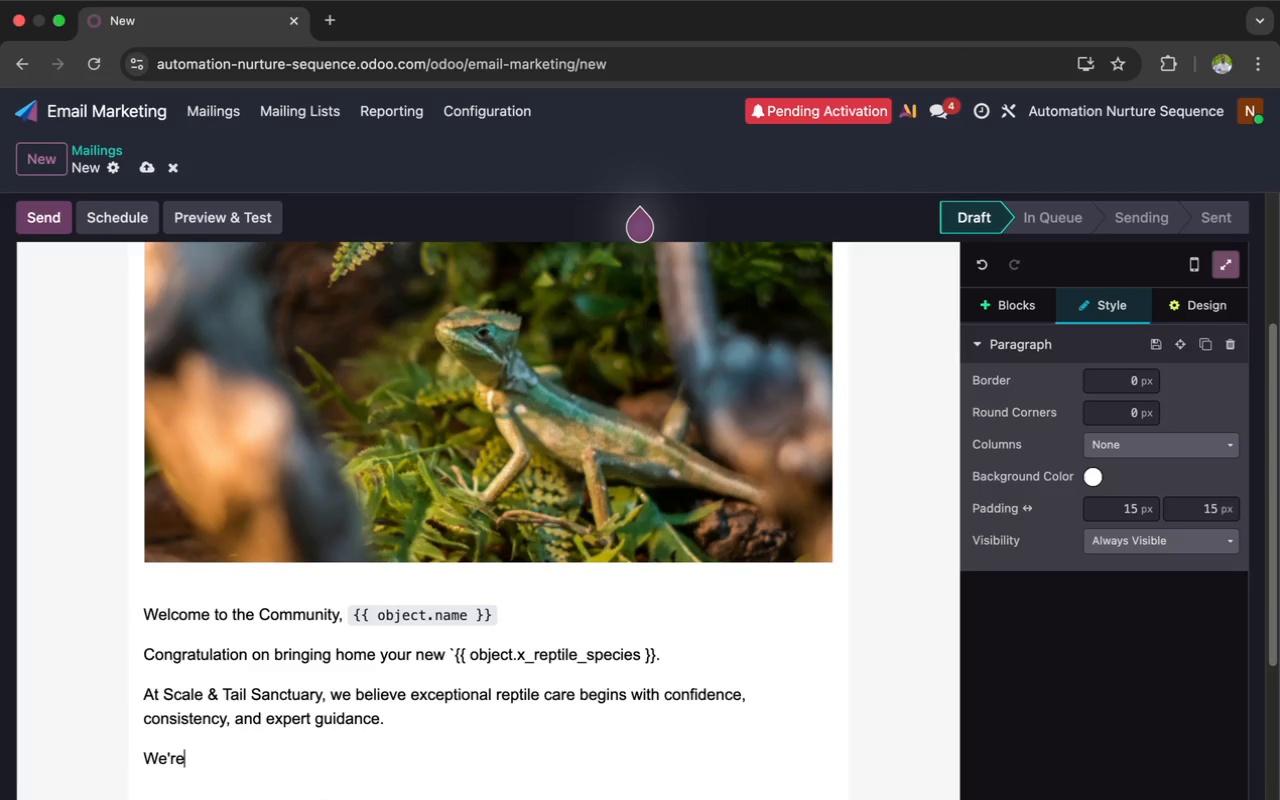 
wait(7.86)
 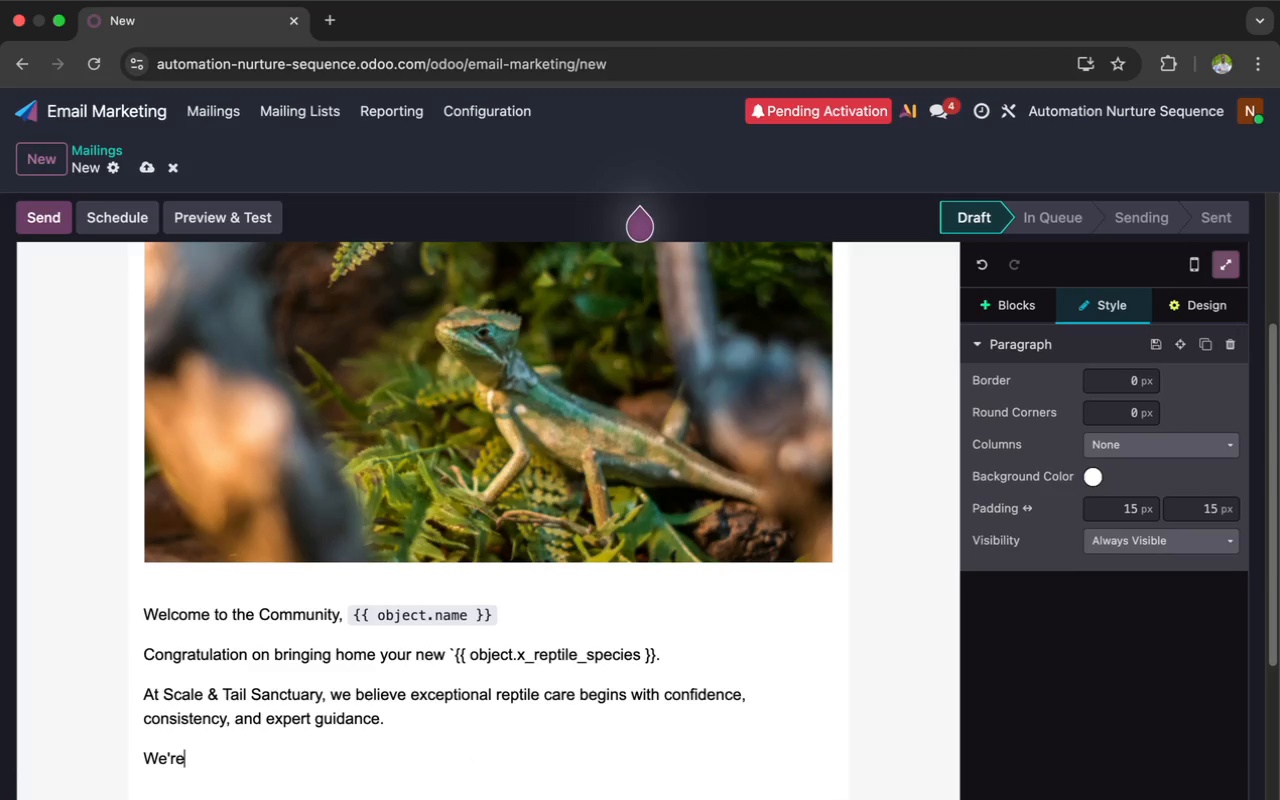 
type( excited to )
 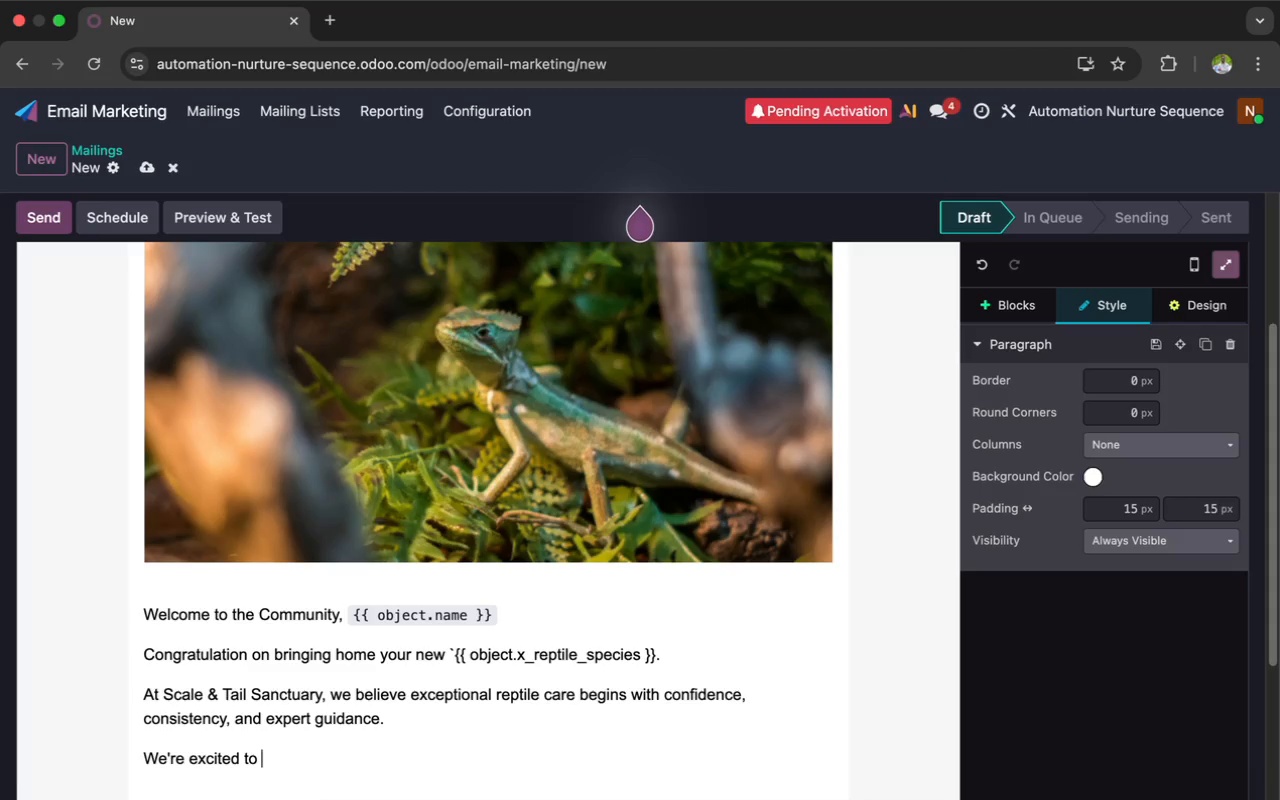 
wait(8.0)
 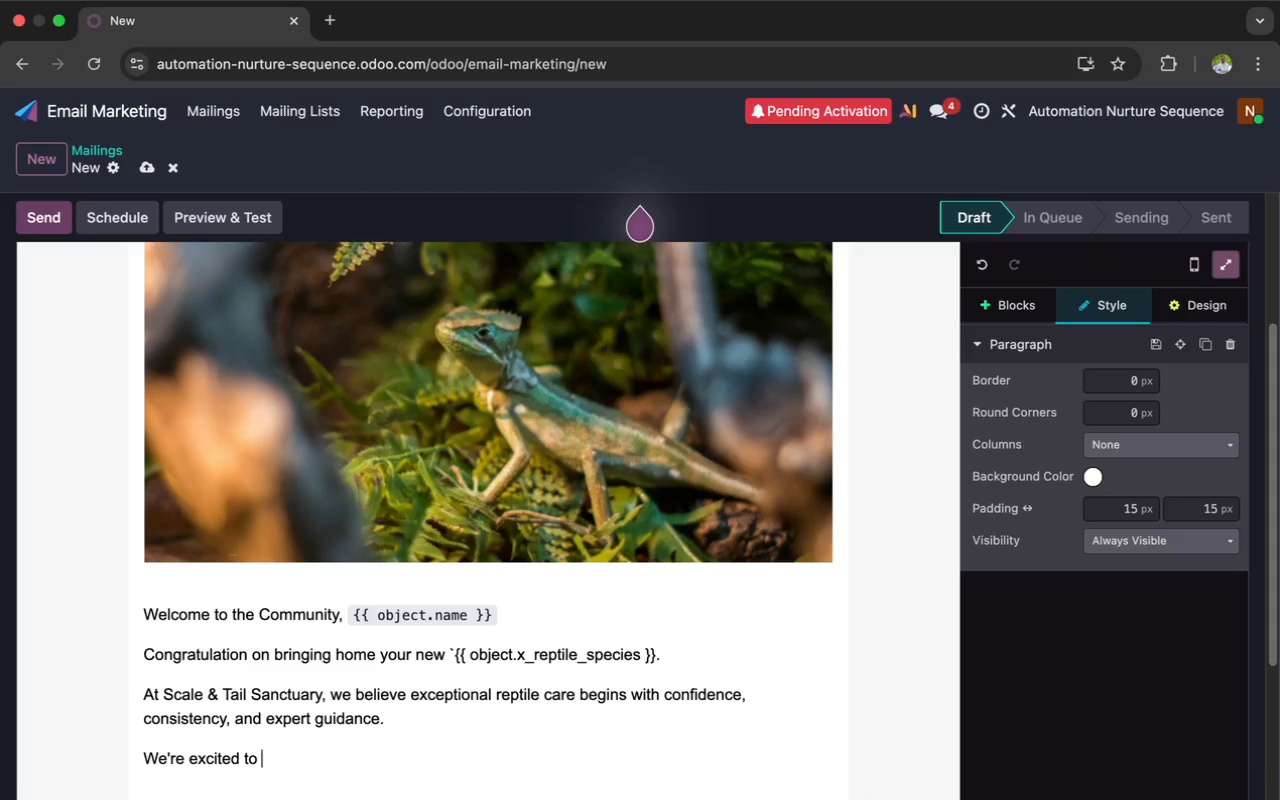 
type(help you create the perfect environment for your new companion)
 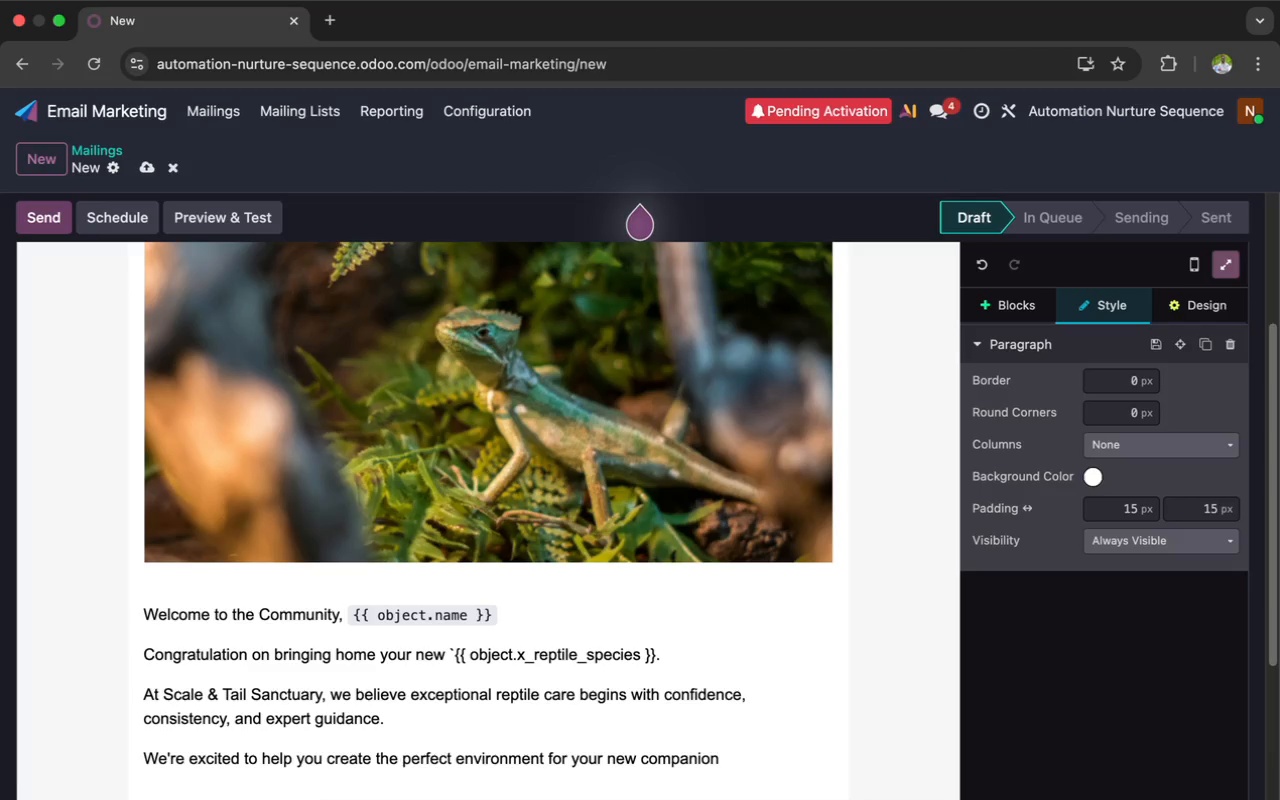 
key(Enter)
 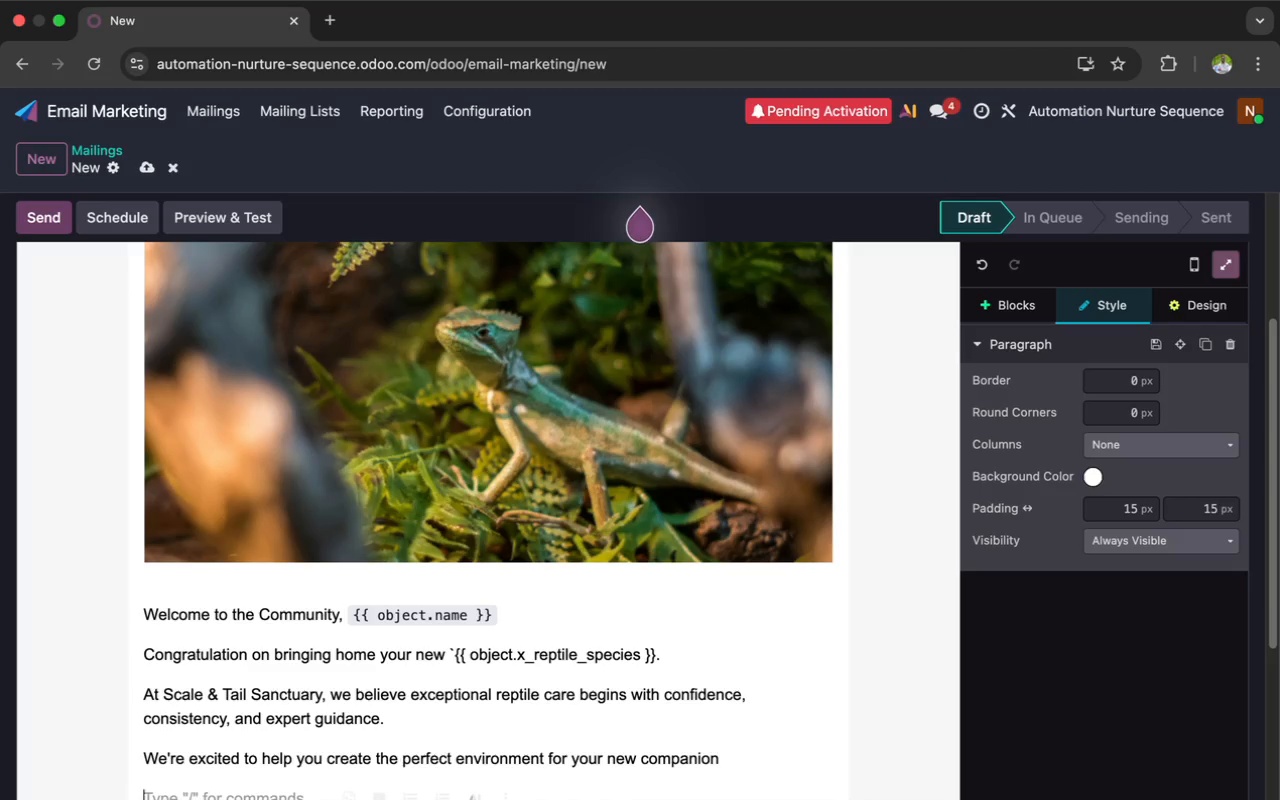 
type(Your First 24 HOUr)
key(Backspace)
key(Backspace)
key(Backspace)
type(our Care Checklist)
 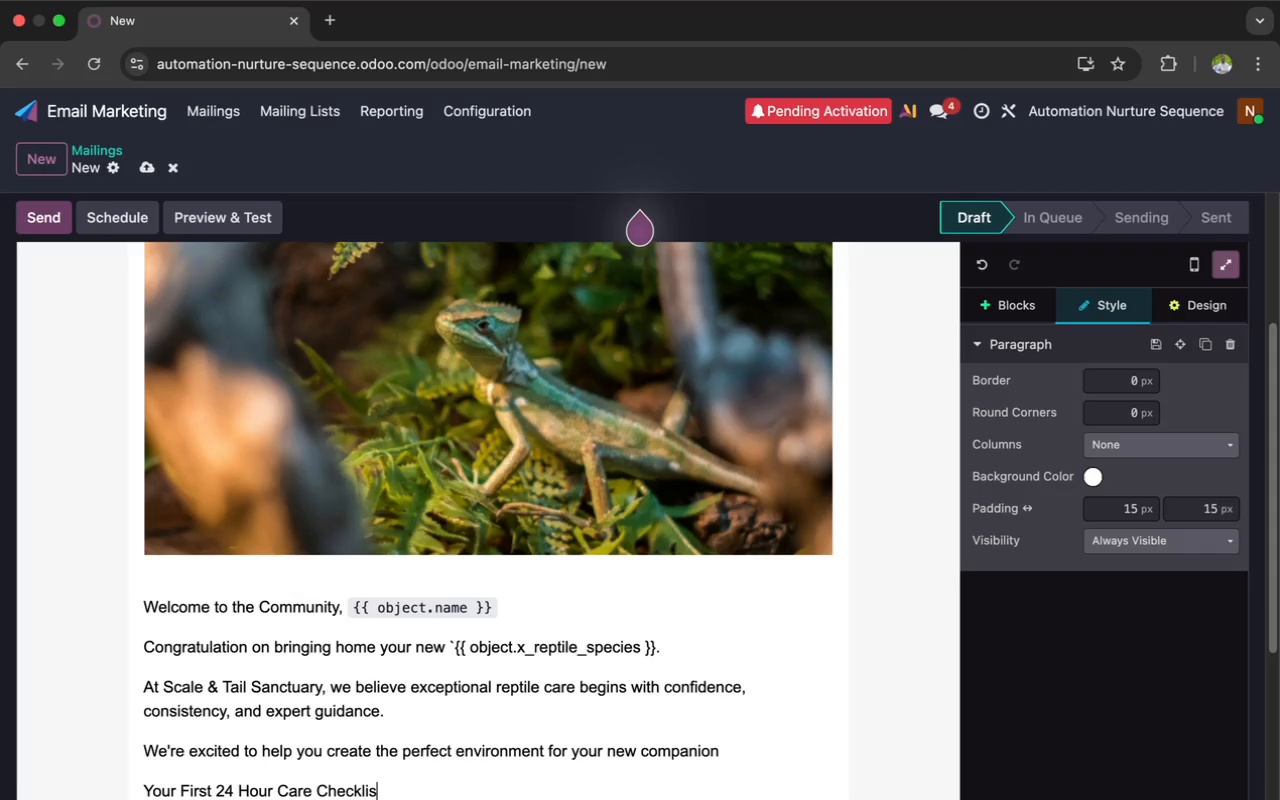 
wait(18.31)
 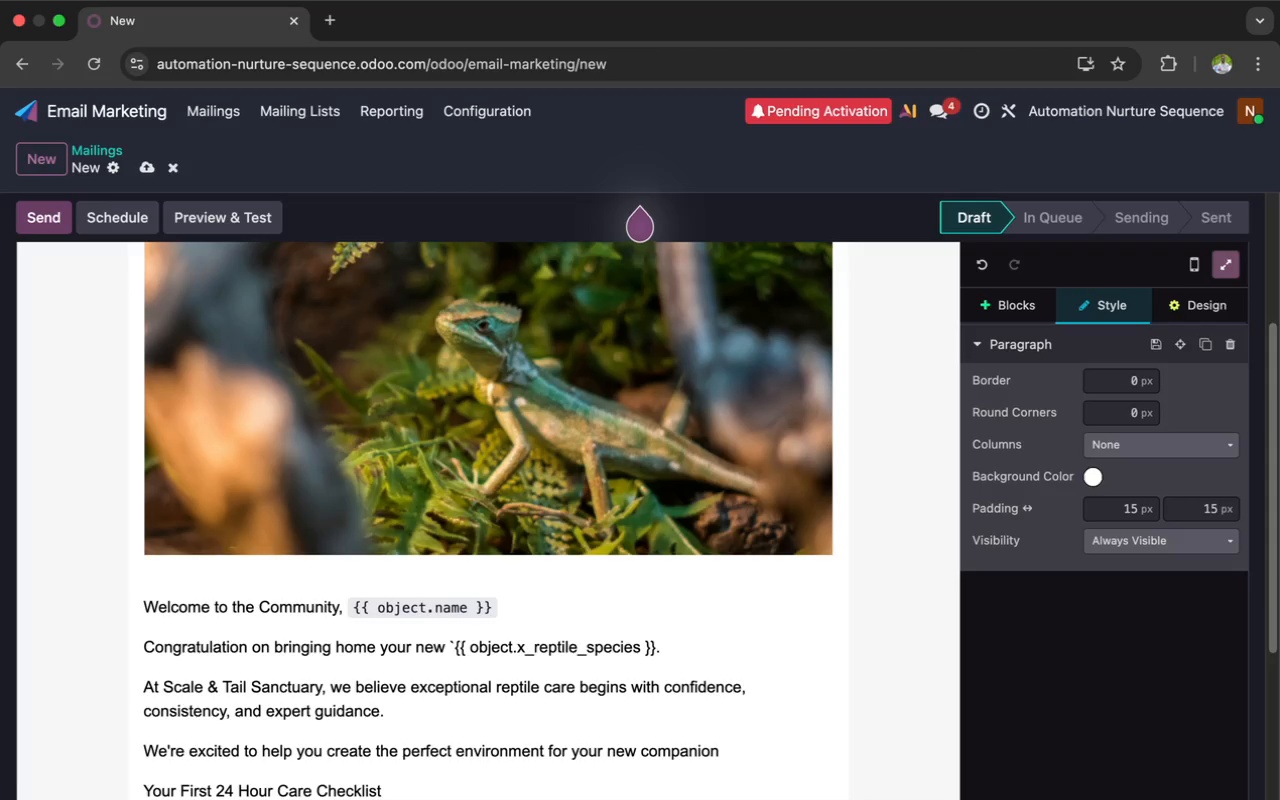 
key(Enter)
 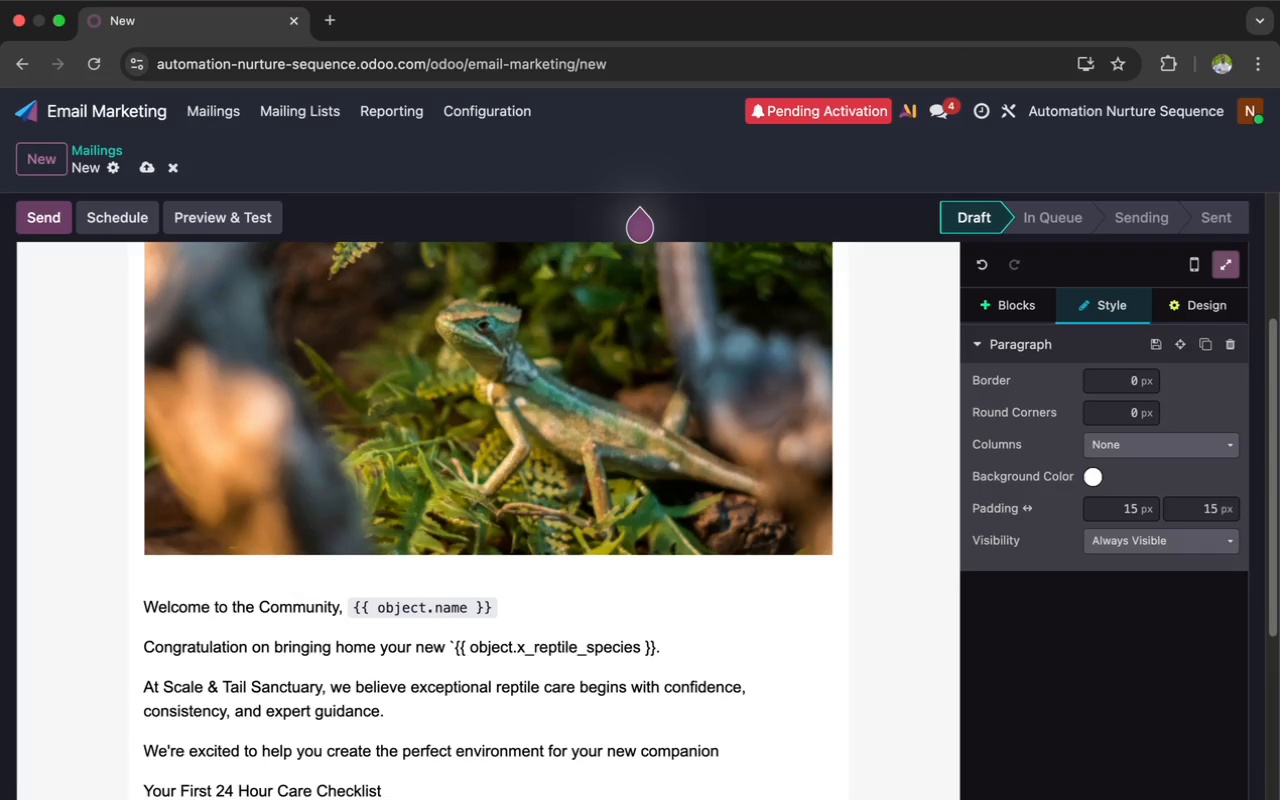 
scroll: coordinate [481, 585], scroll_direction: down, amount: 15.0
 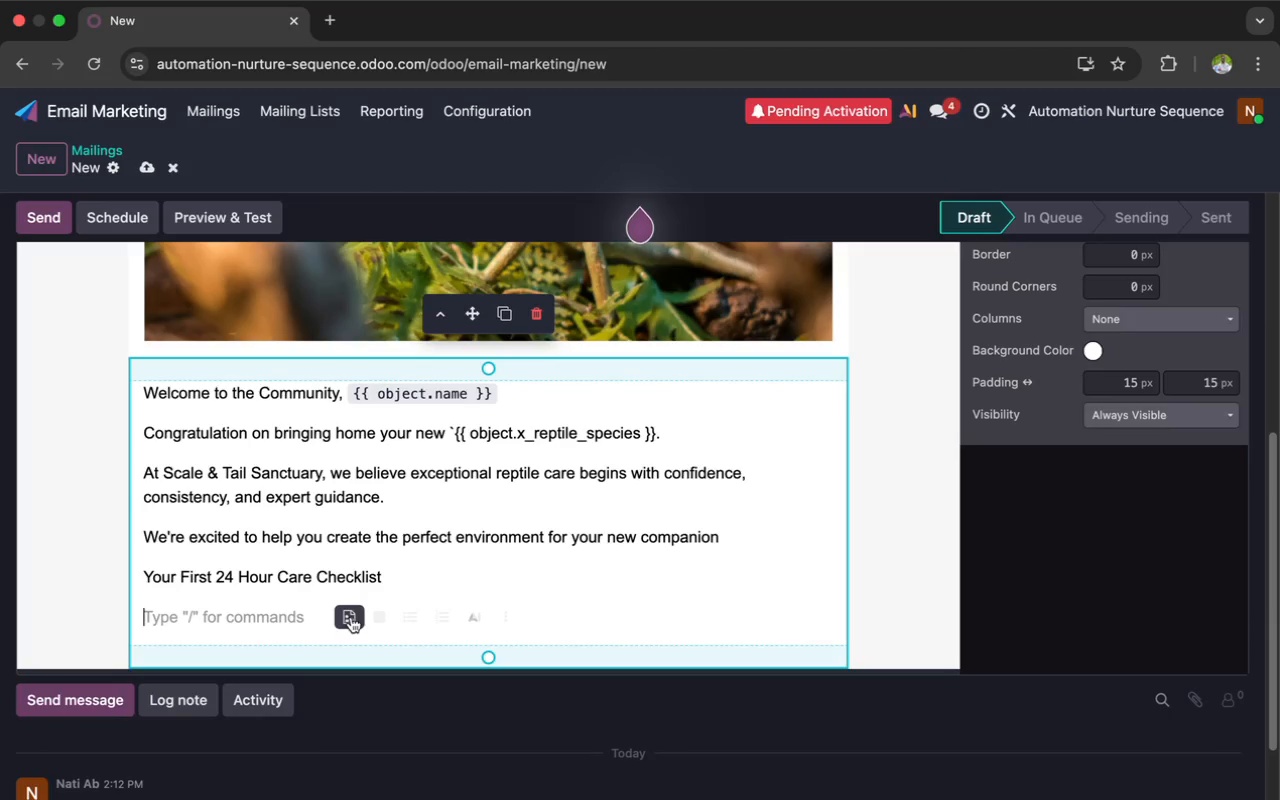 
wait(6.55)
 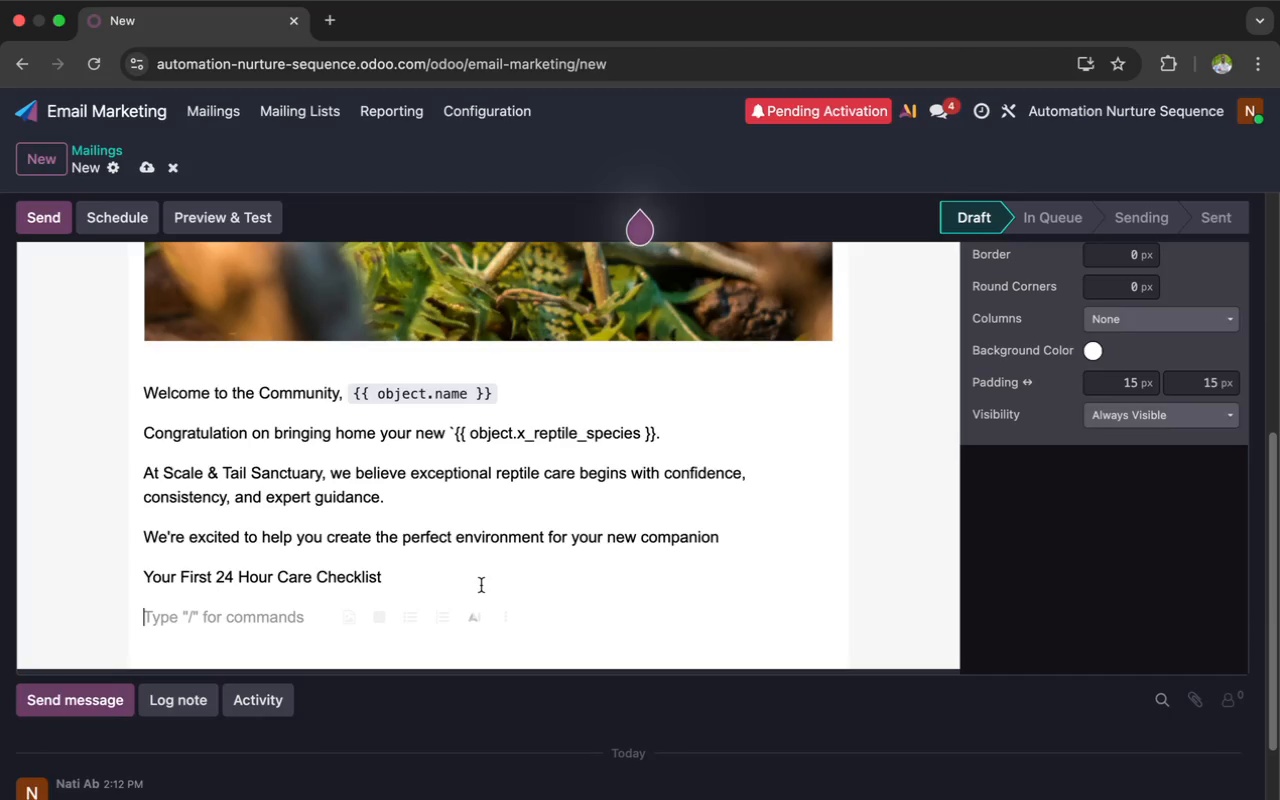 
left_click([408, 620])
 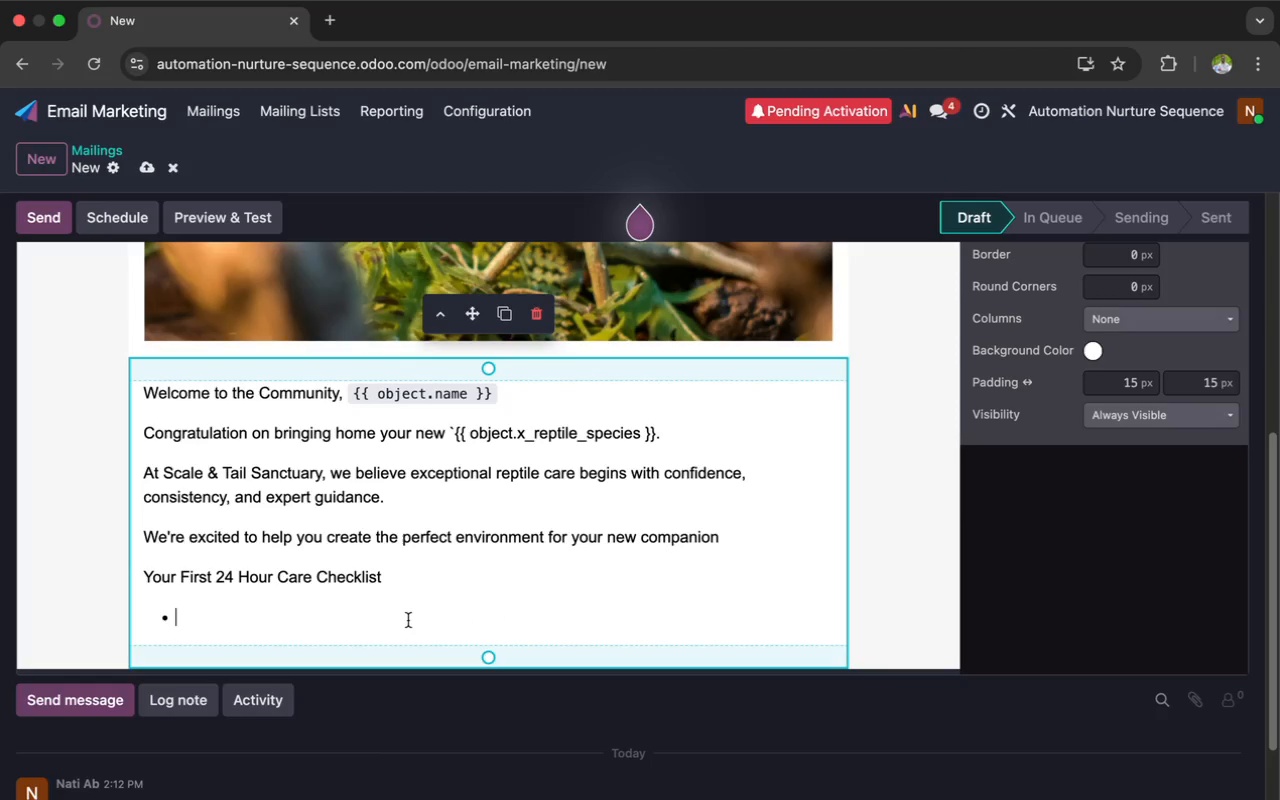 
wait(13.18)
 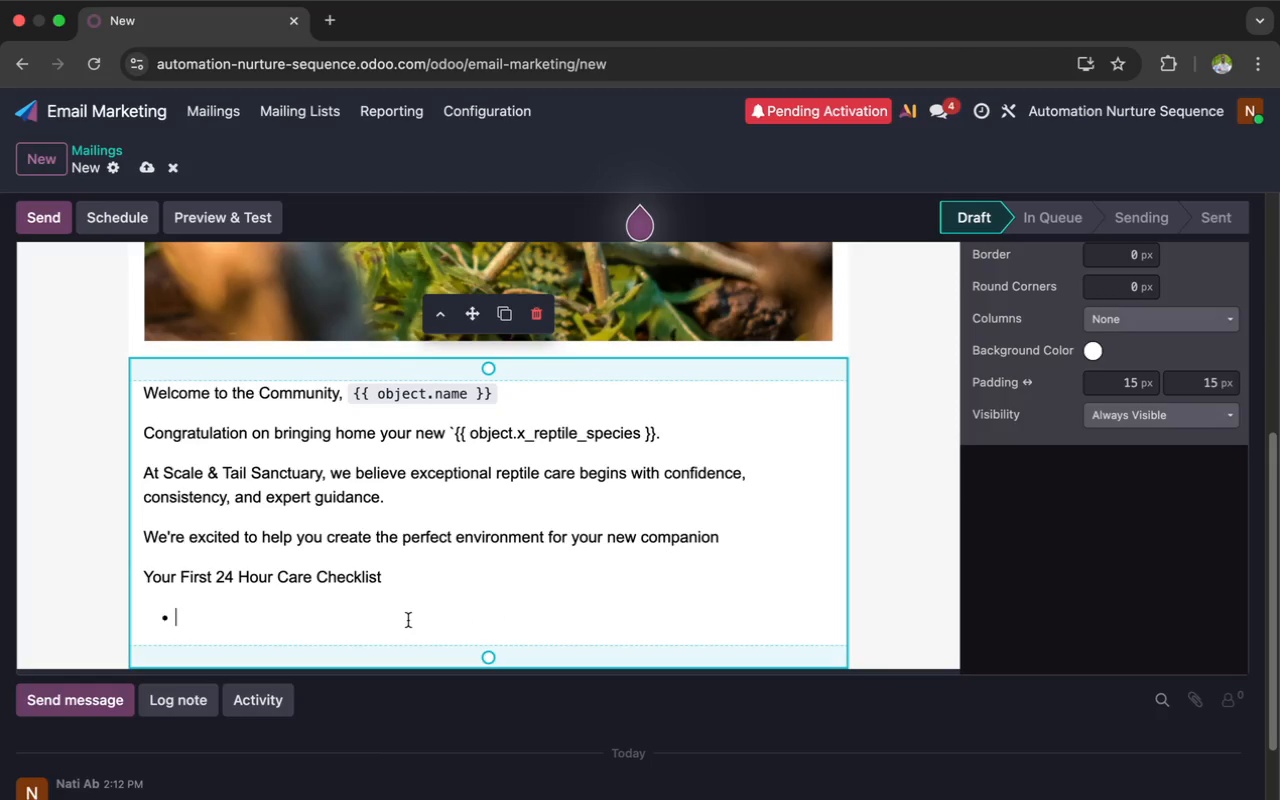 
type(Confirm basking tempre)
key(Backspace)
type(atures are)
 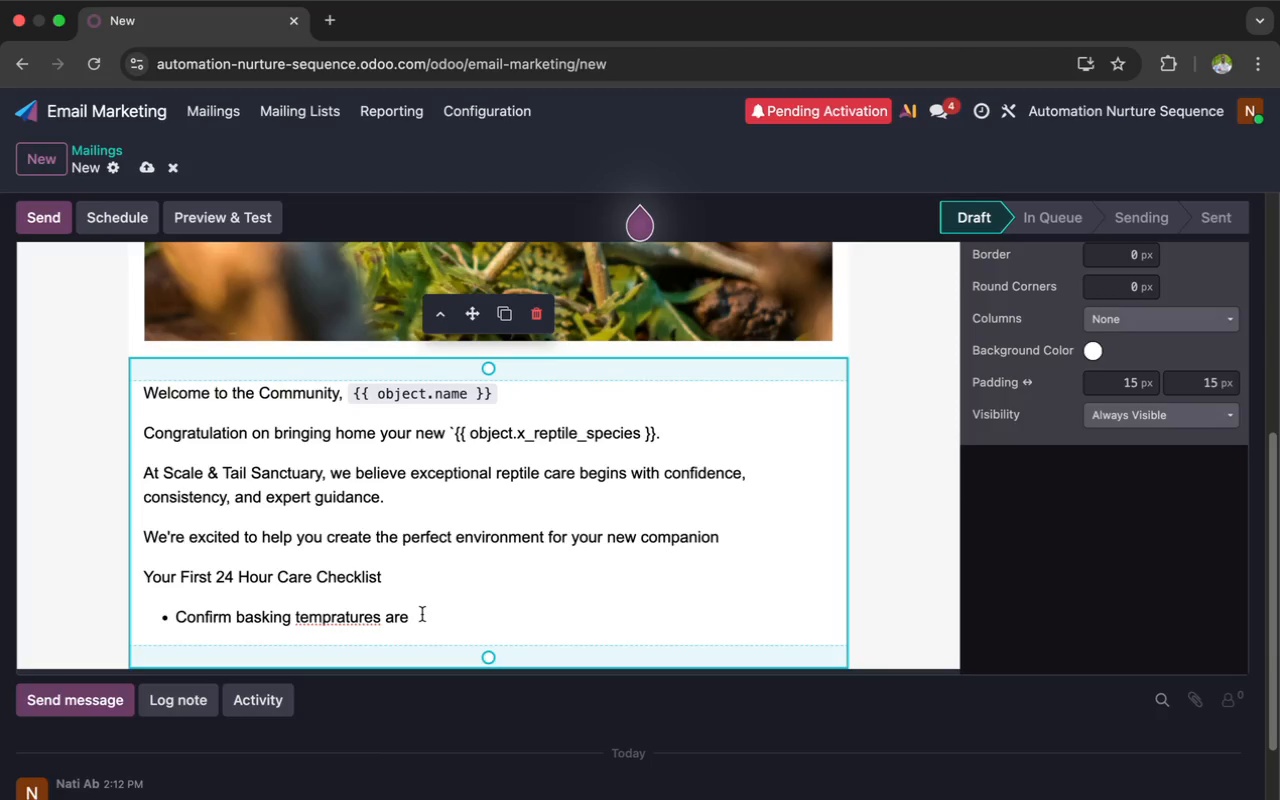 
wait(36.25)
 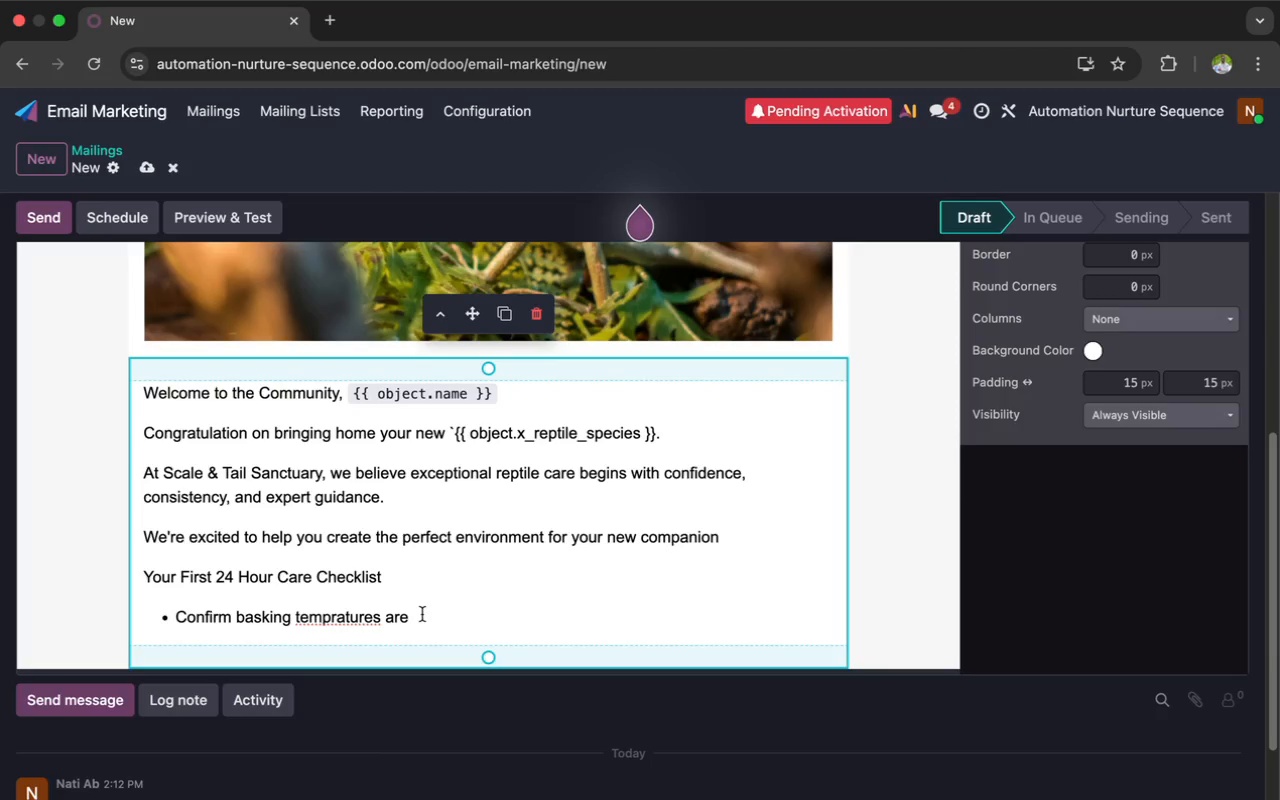 
left_click([329, 613])
 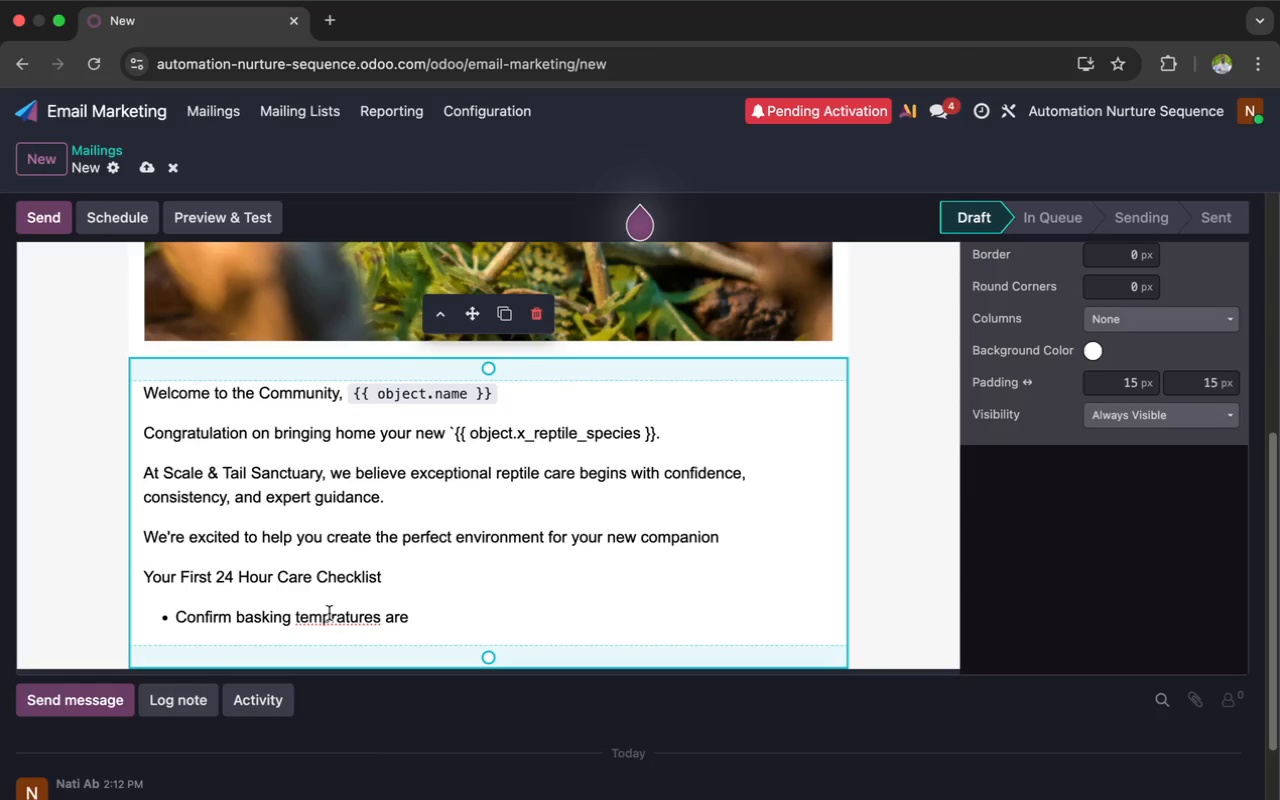 
key(E)
 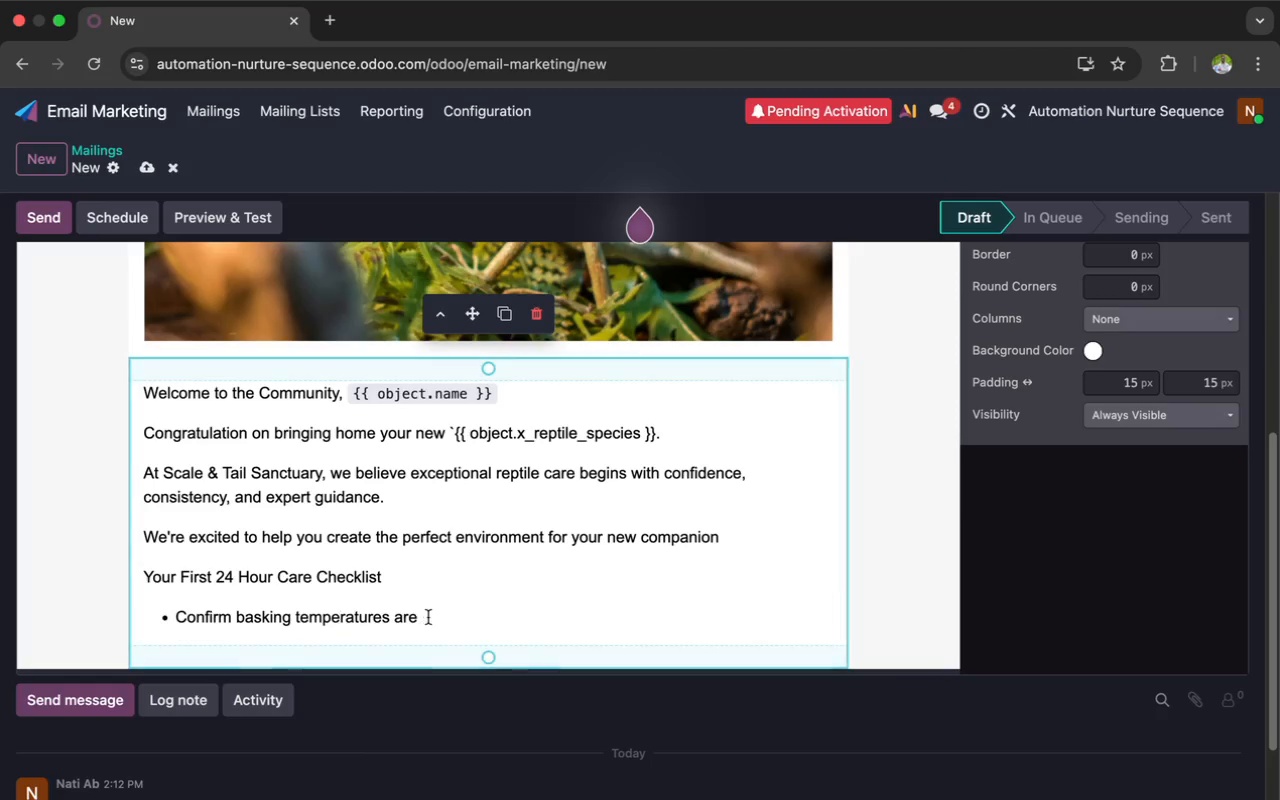 
left_click([433, 616])
 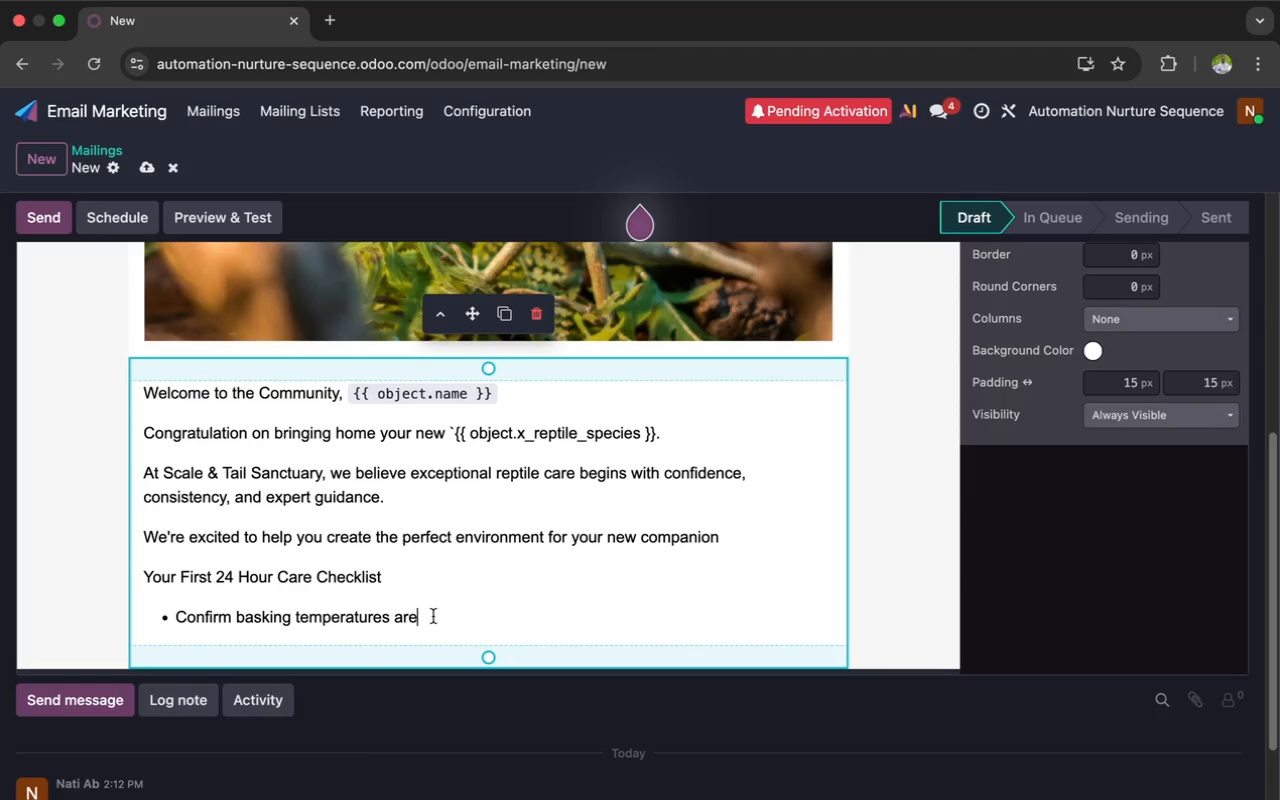 
type(stable)
 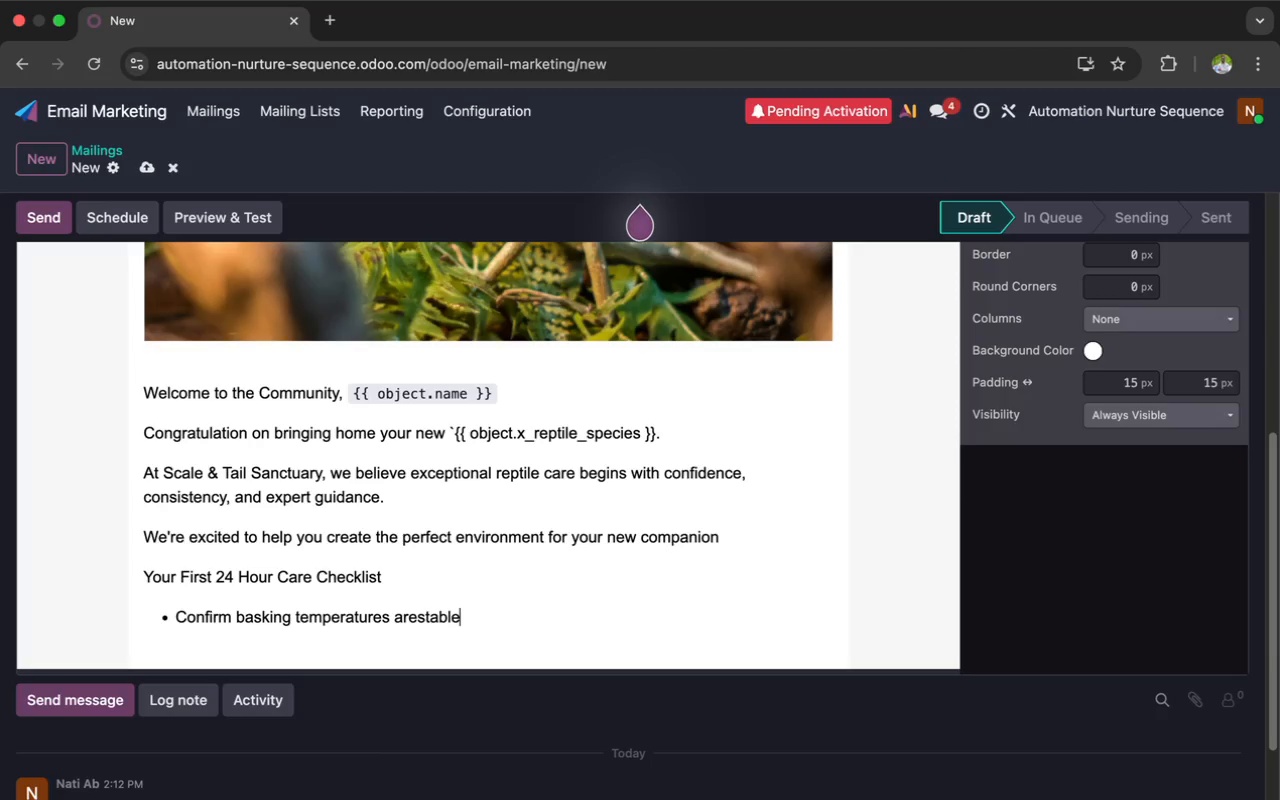 
hold_key(key=ArrowLeft, duration=0.52)
 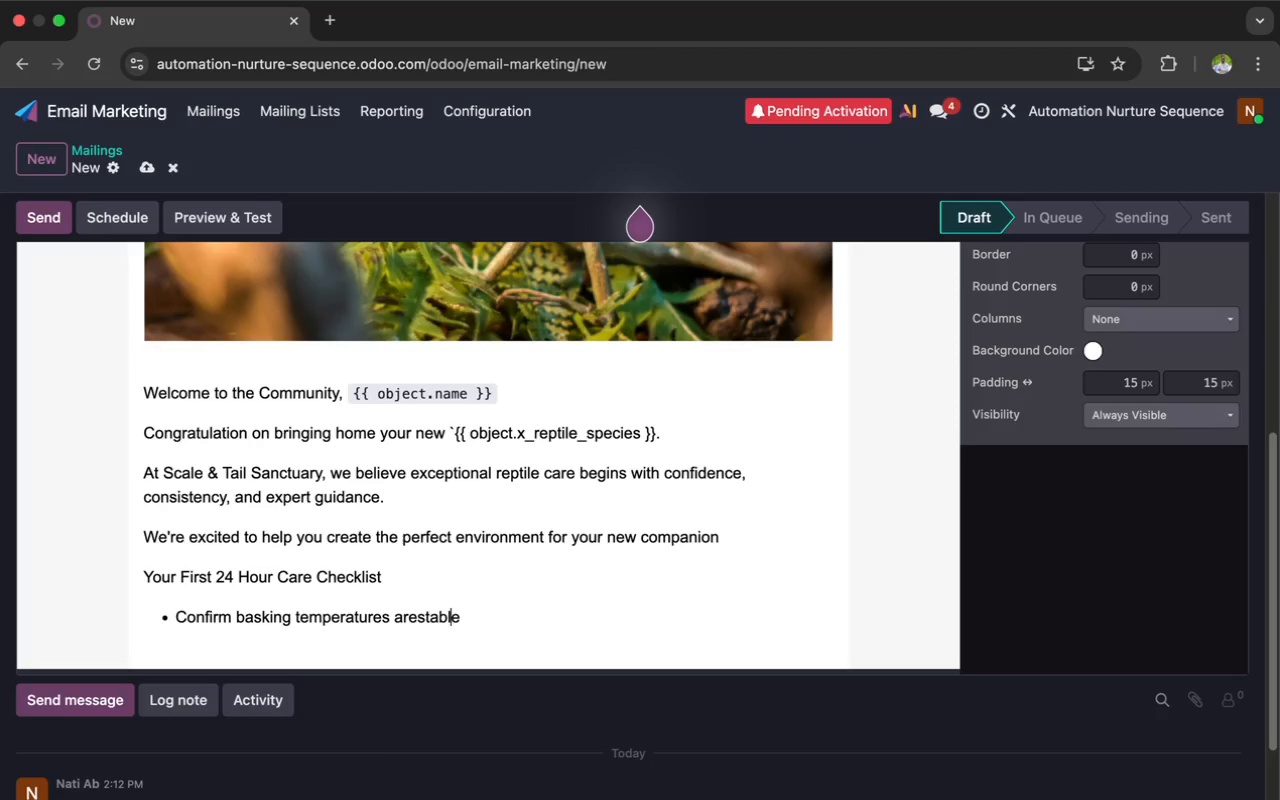 
key(ArrowLeft)
 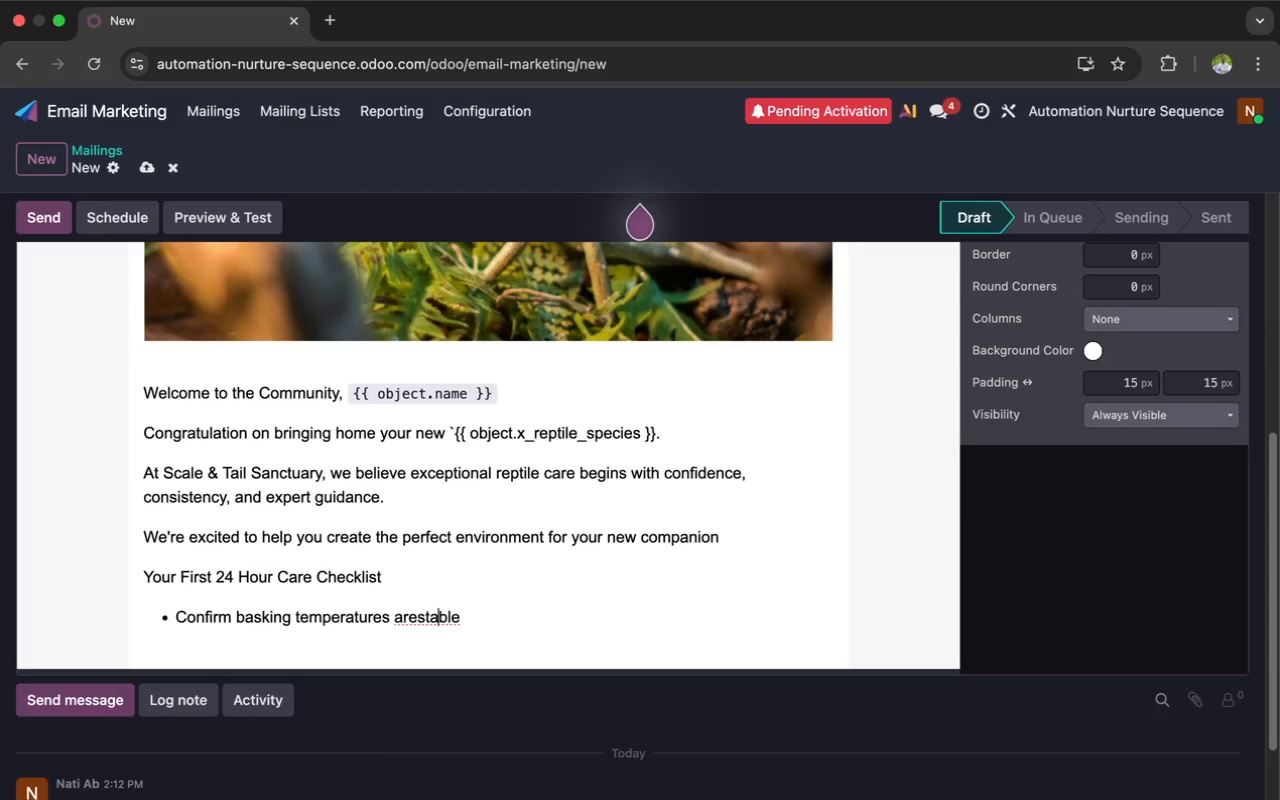 
key(ArrowLeft)
 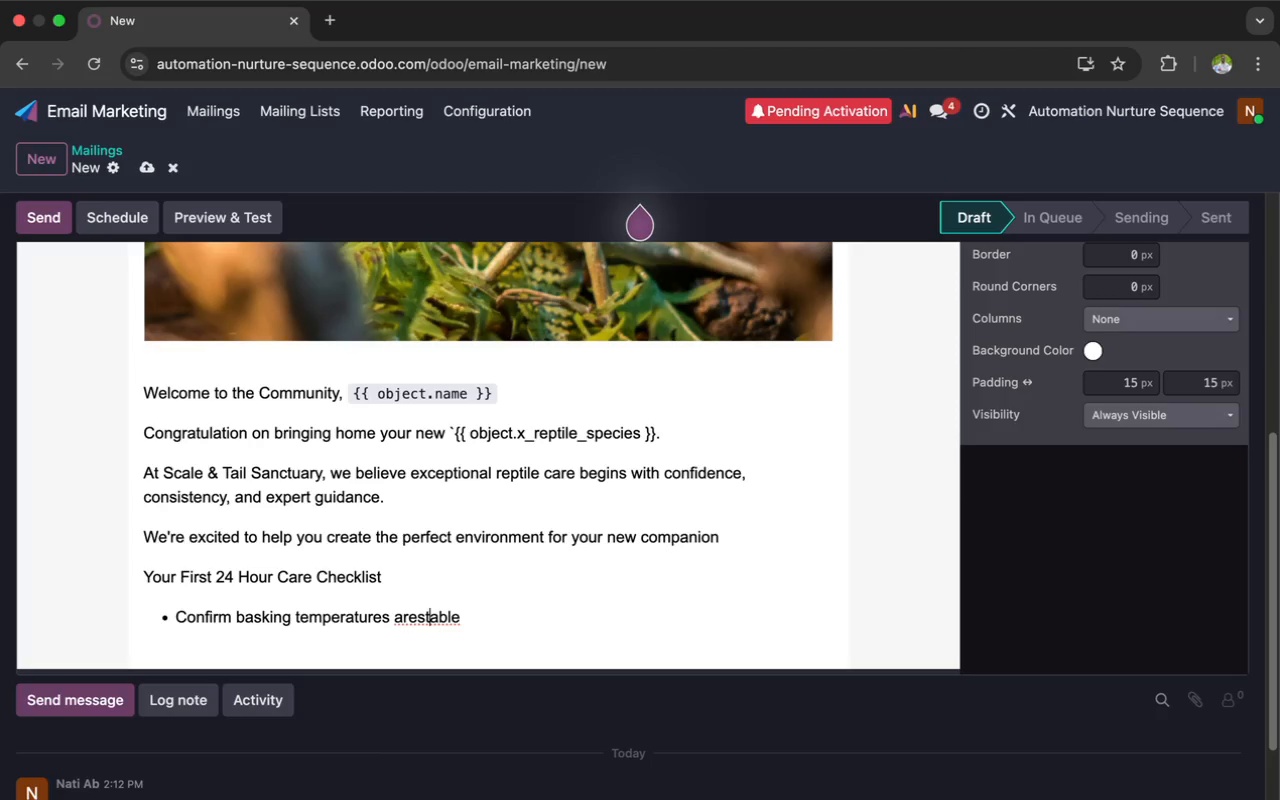 
key(ArrowLeft)
 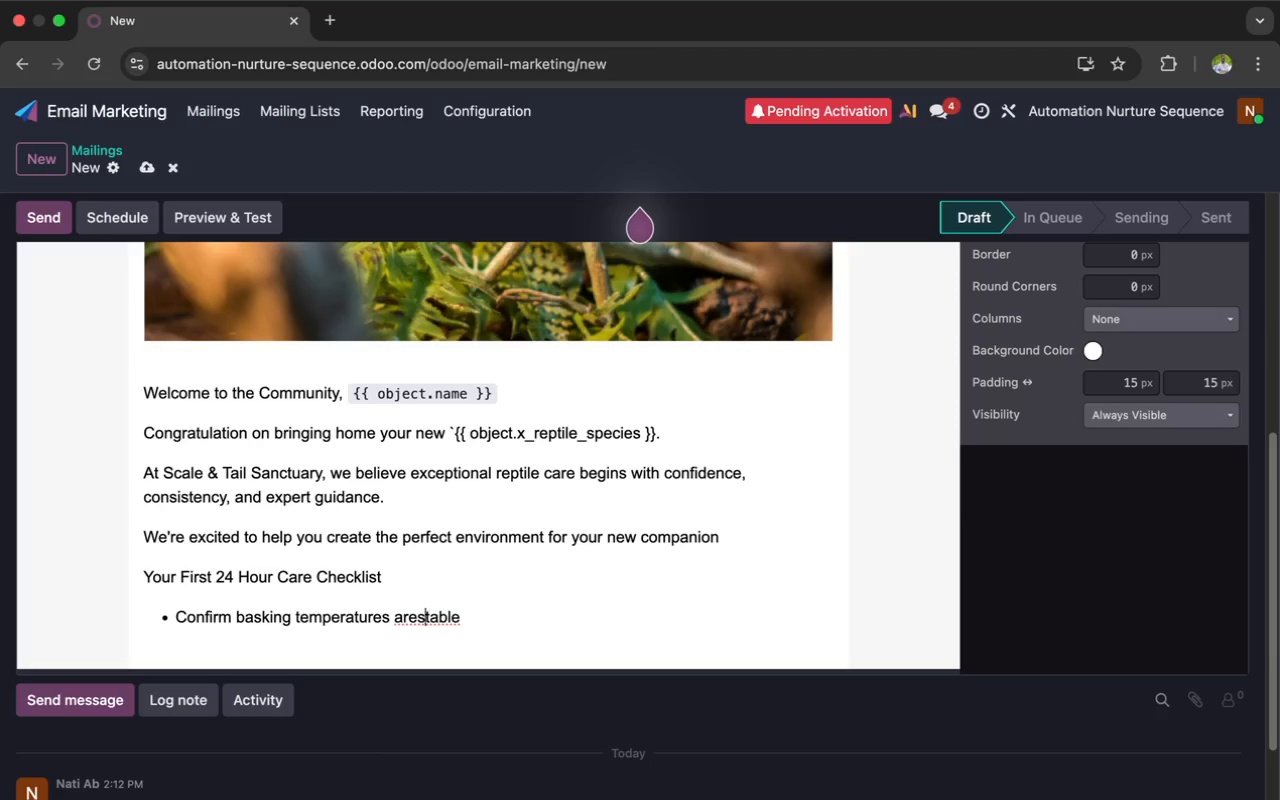 
key(ArrowLeft)
 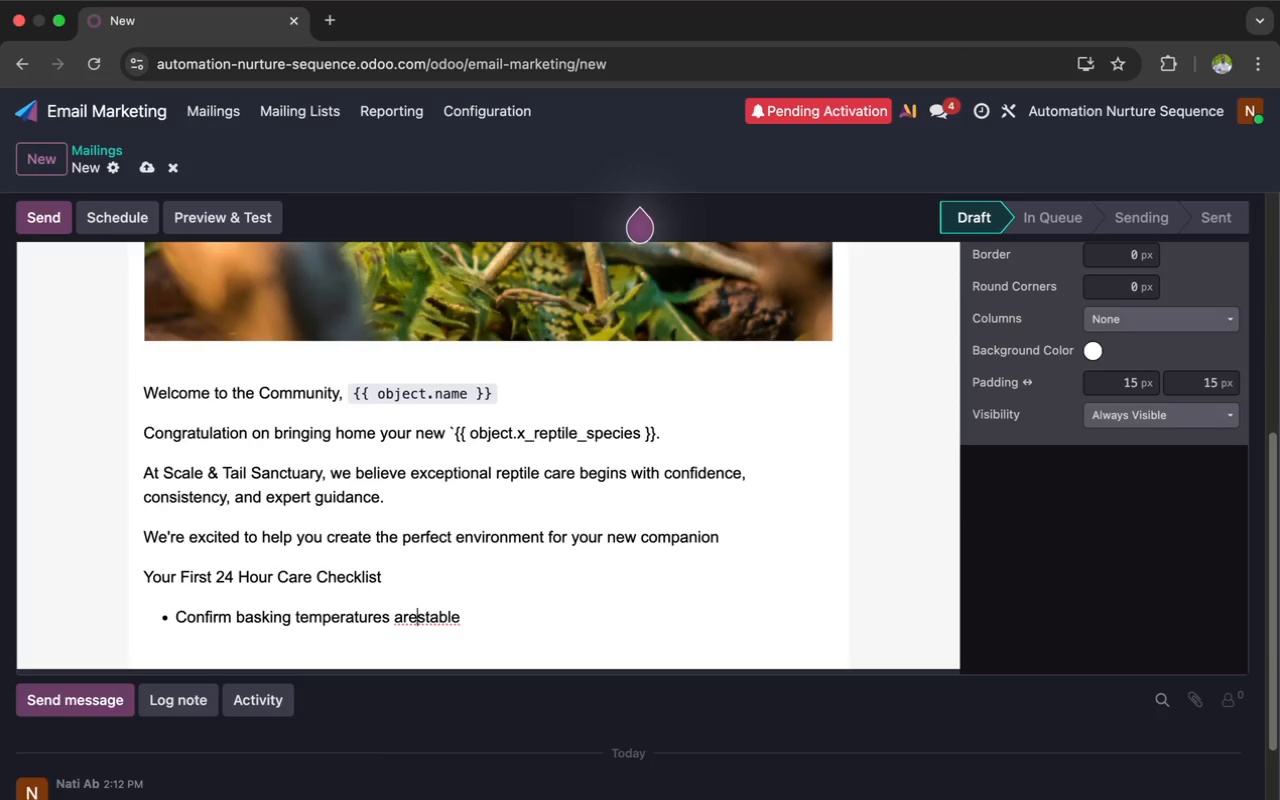 
key(ArrowLeft)
 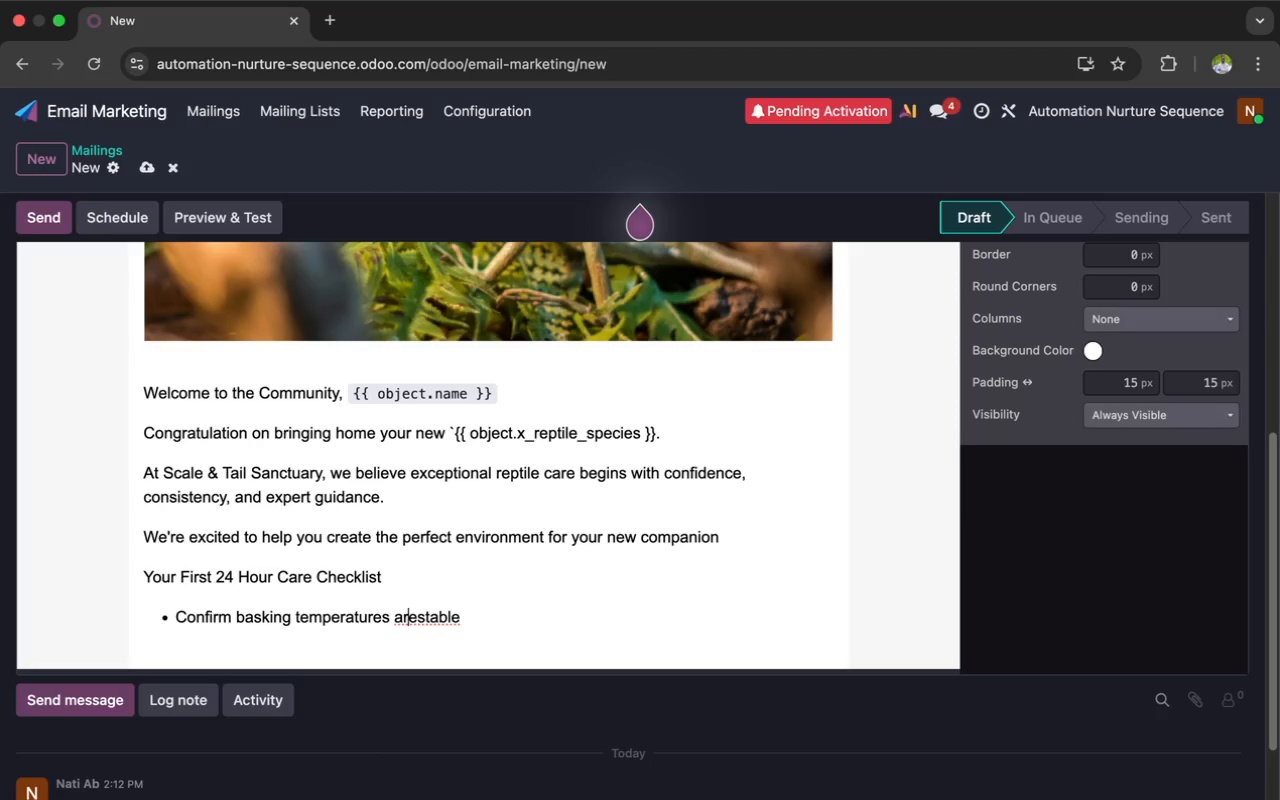 
key(ArrowLeft)
 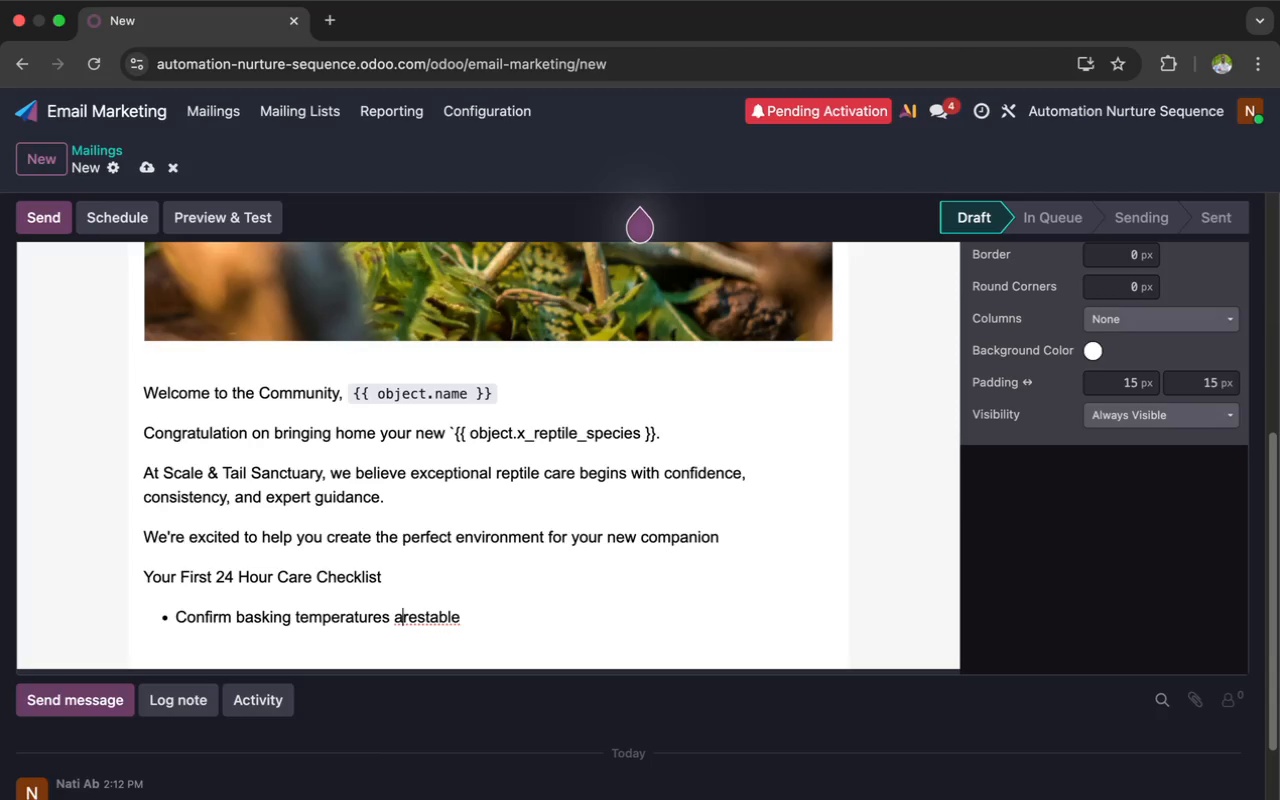 
key(ArrowLeft)
 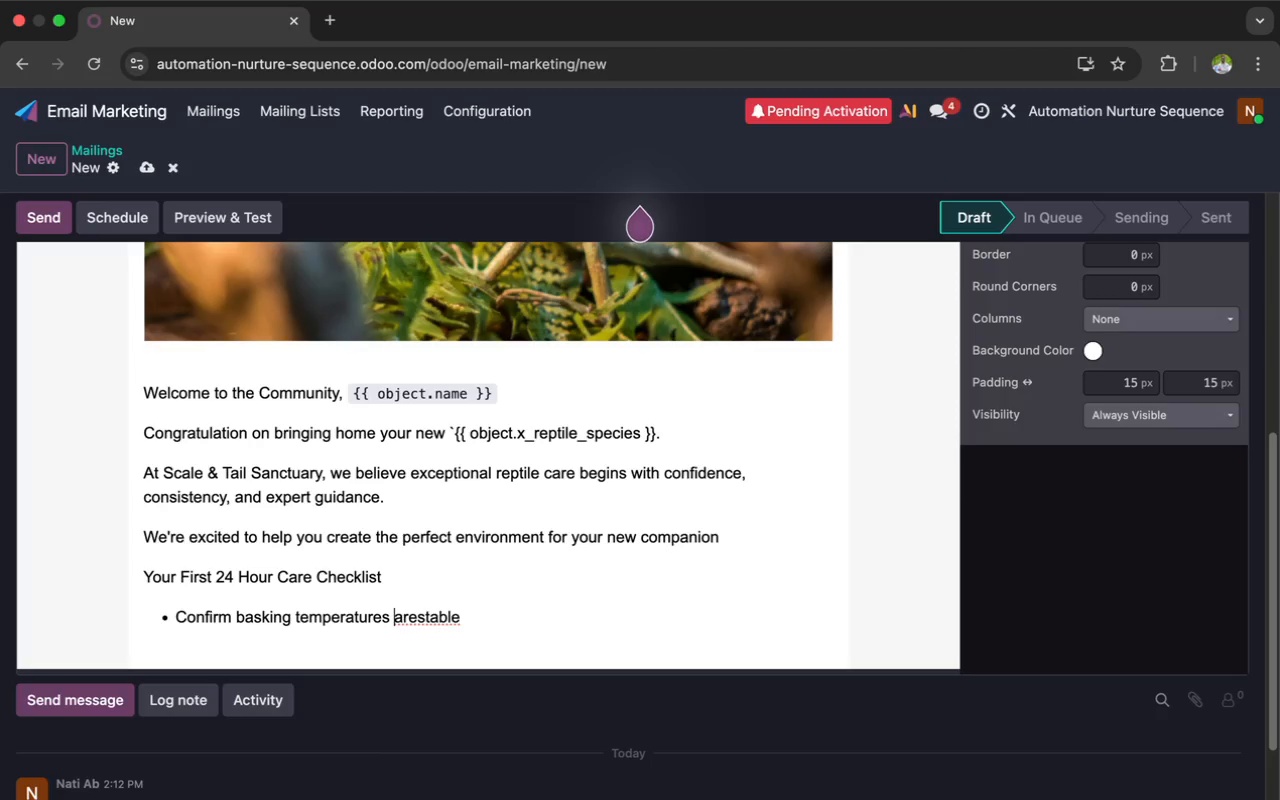 
key(S)
 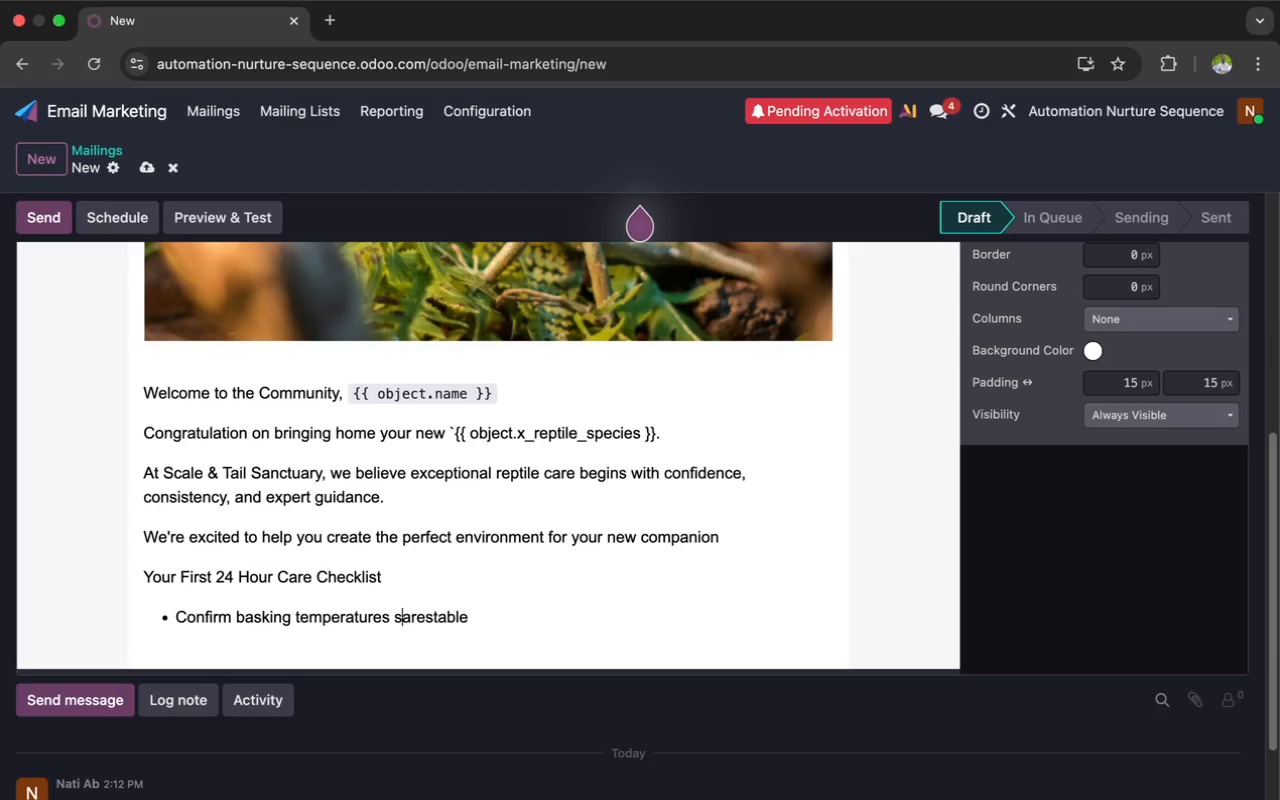 
wait(5.84)
 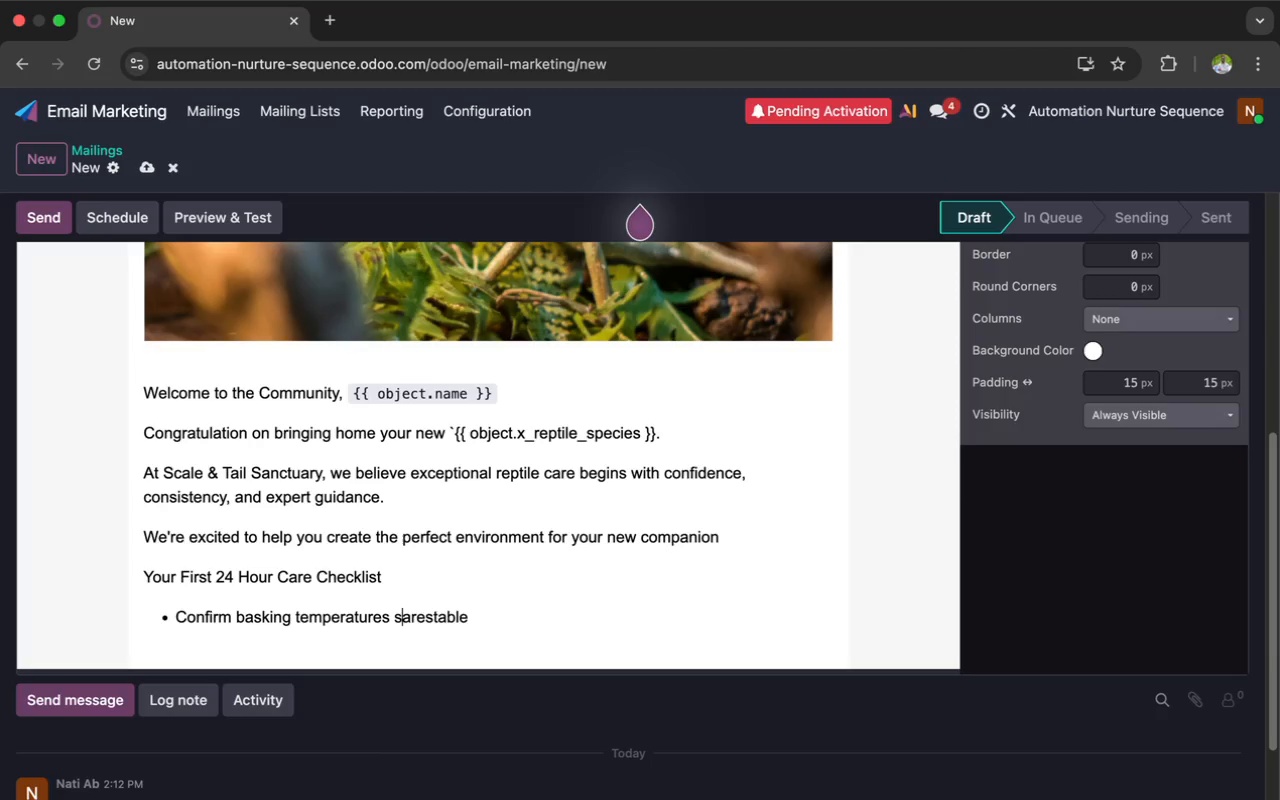 
key(Backspace)
 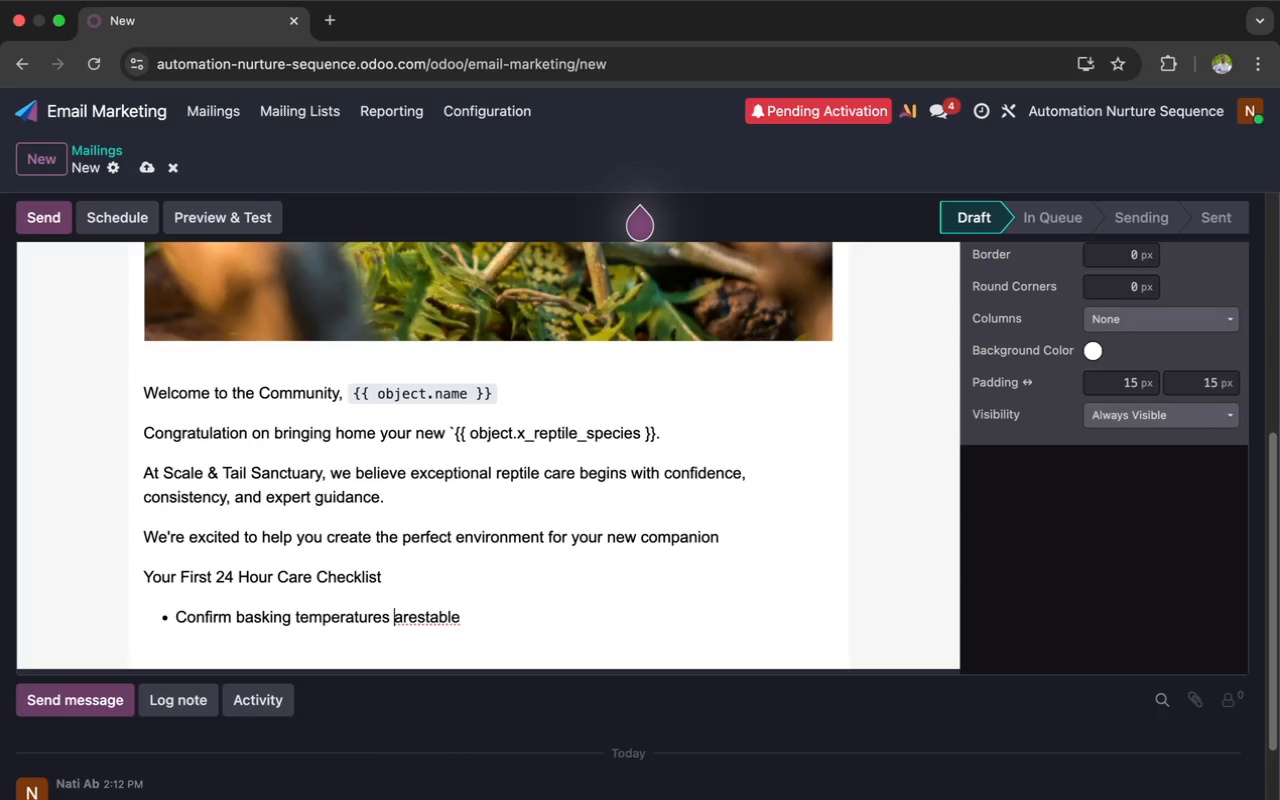 
key(ArrowRight)
 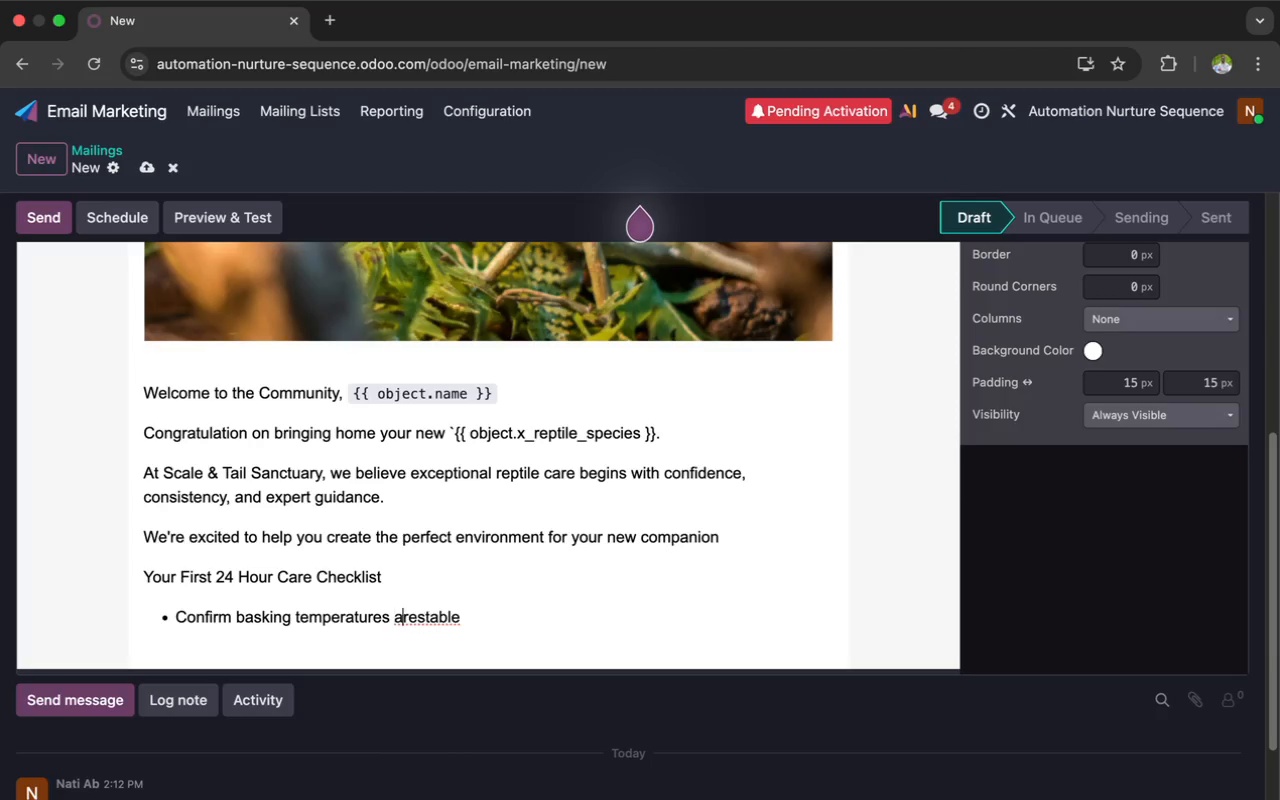 
key(ArrowRight)
 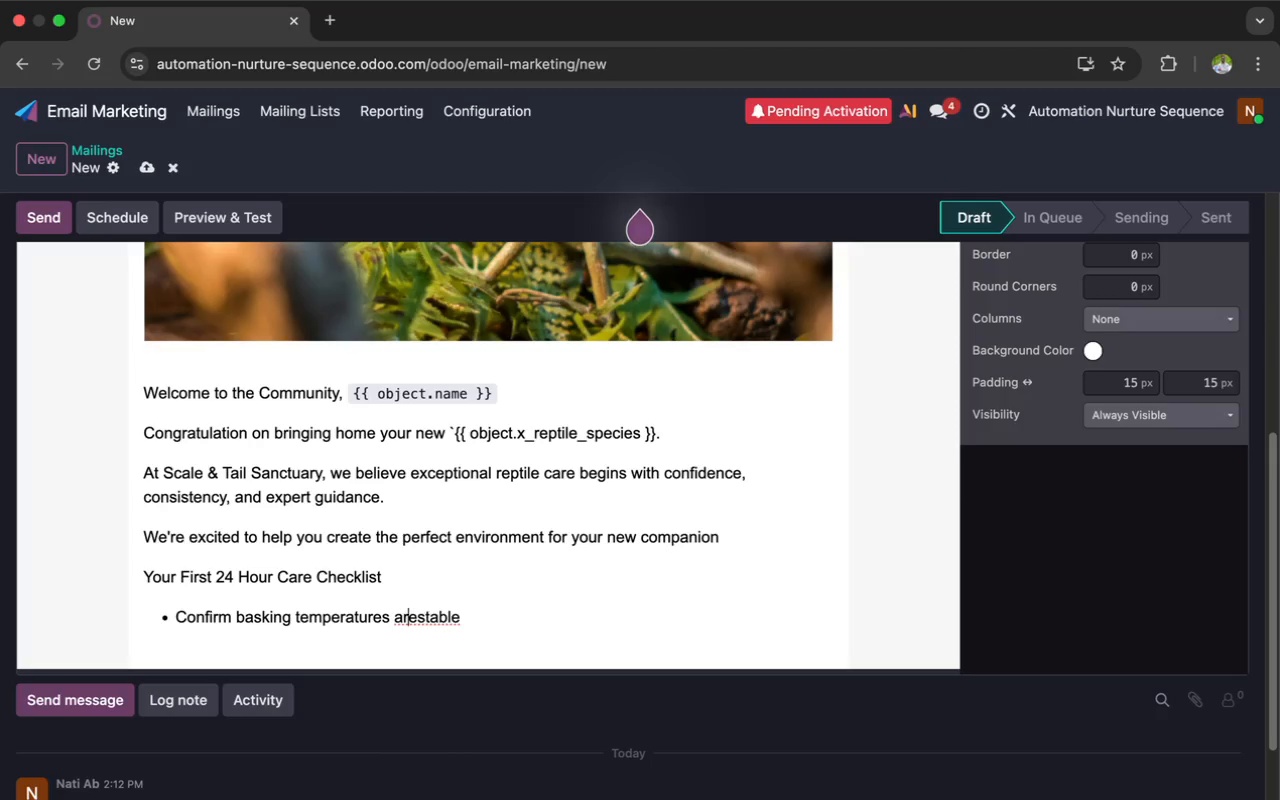 
key(ArrowRight)
 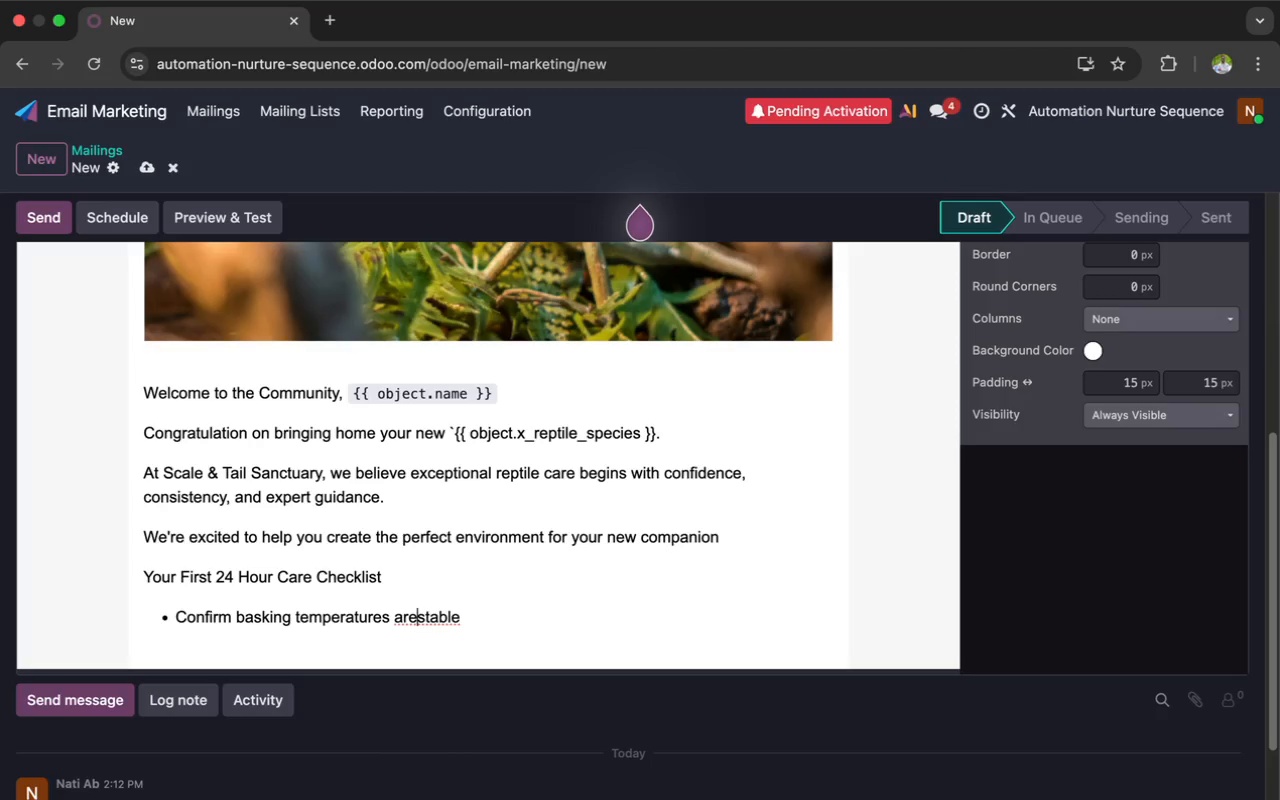 
key(ArrowRight)
 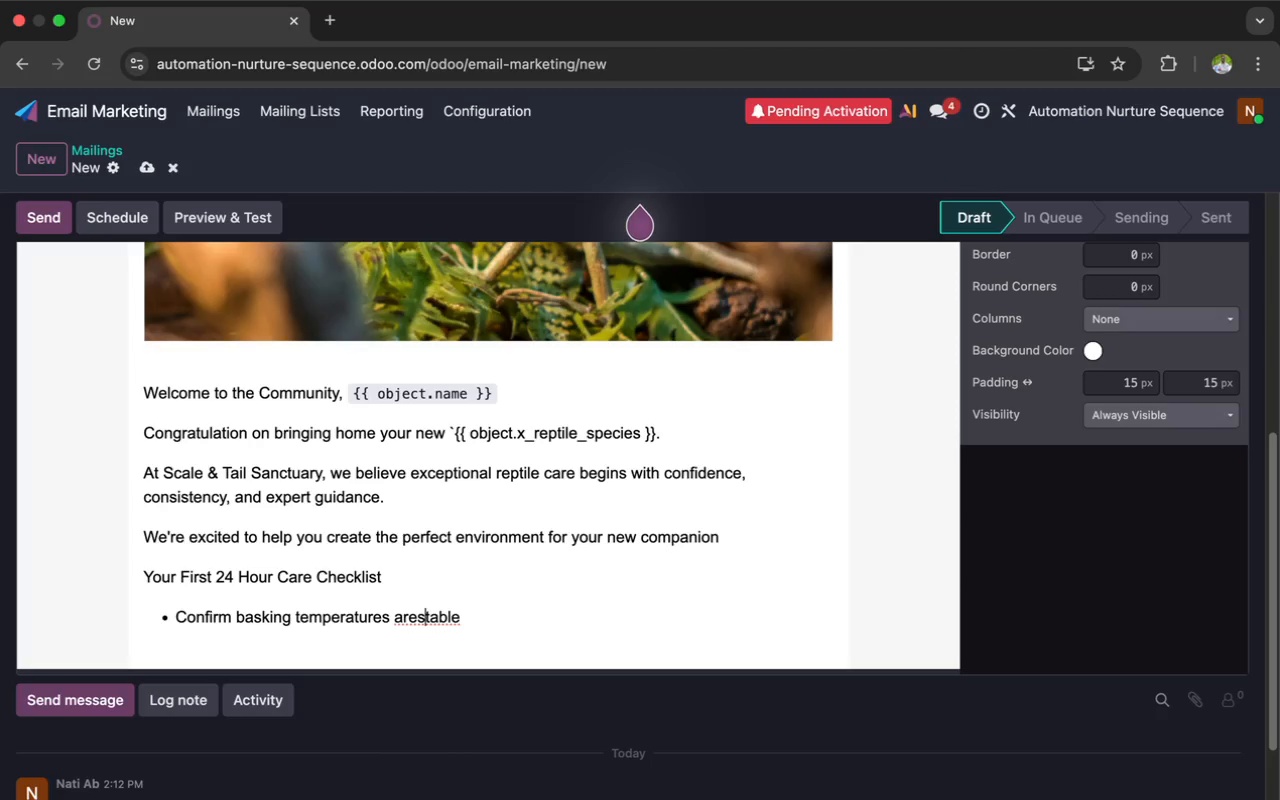 
key(ArrowLeft)
 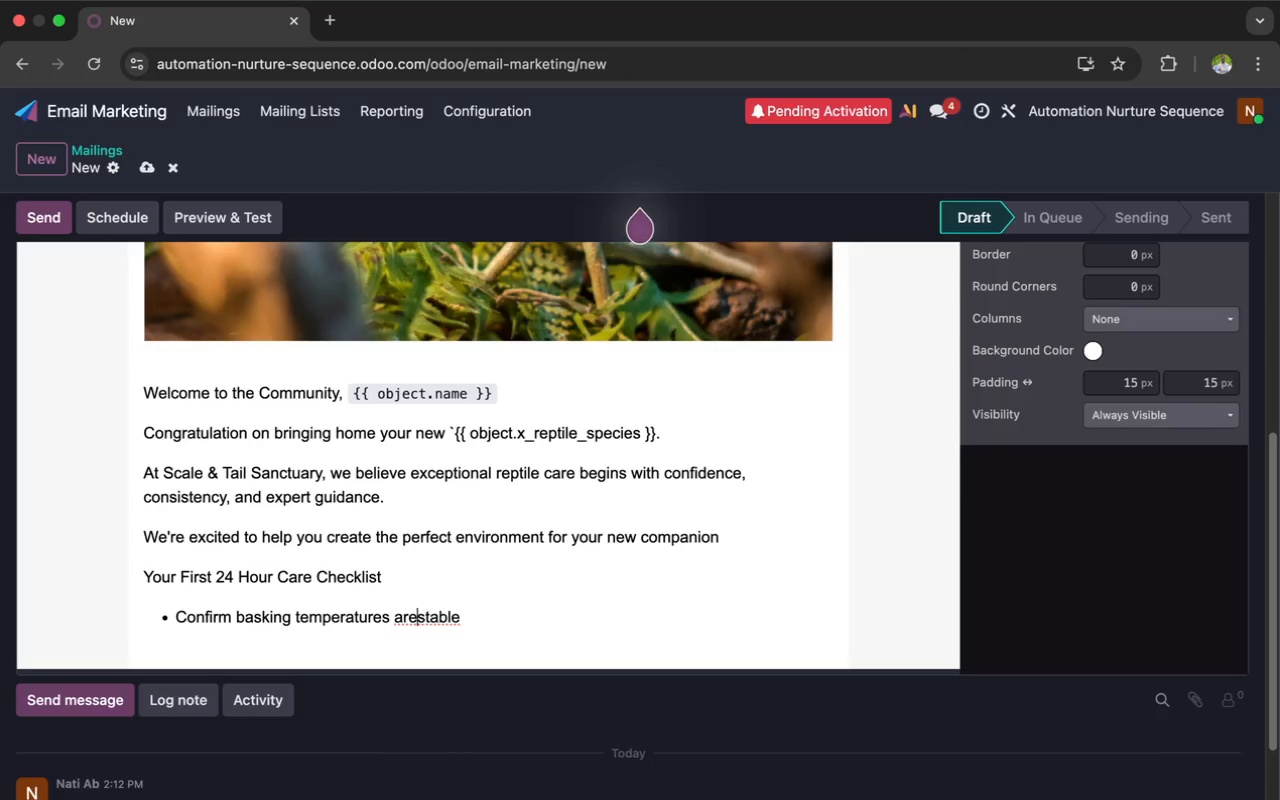 
key(Space)
 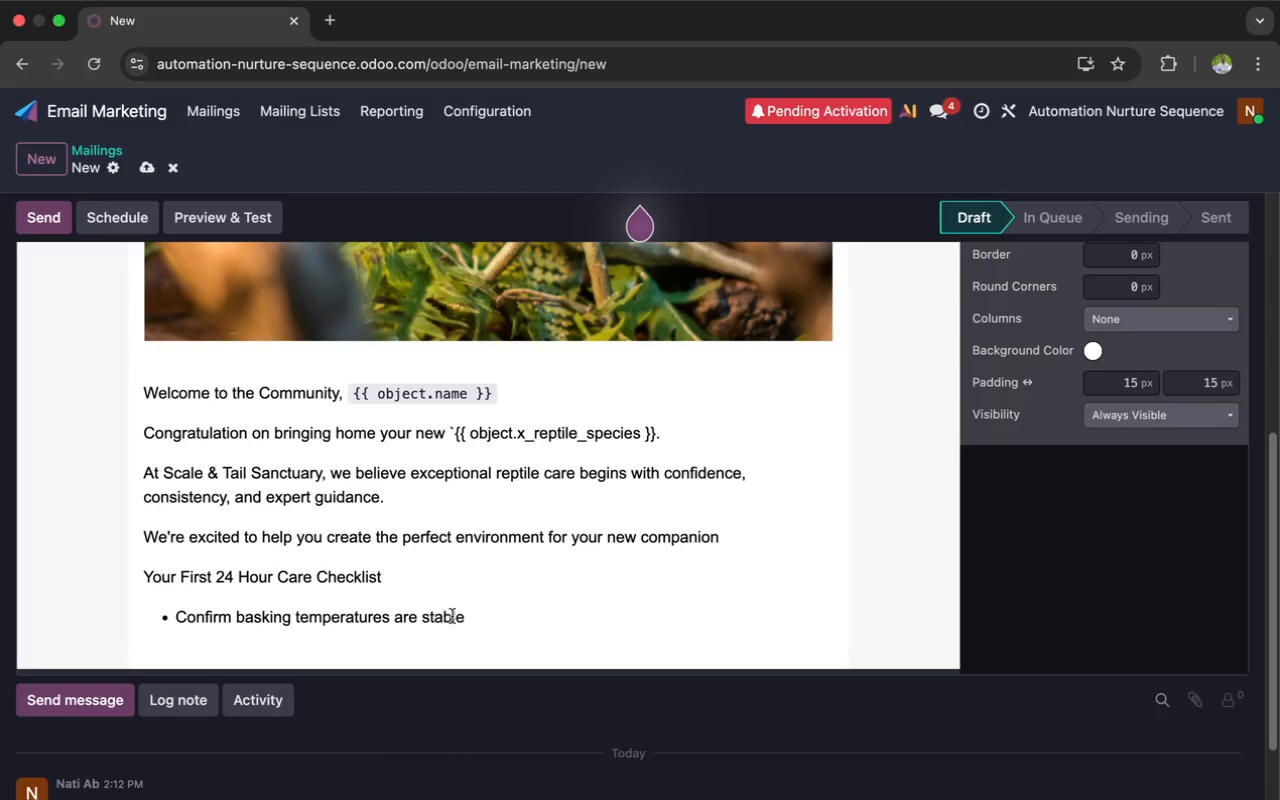 
left_click([474, 616])
 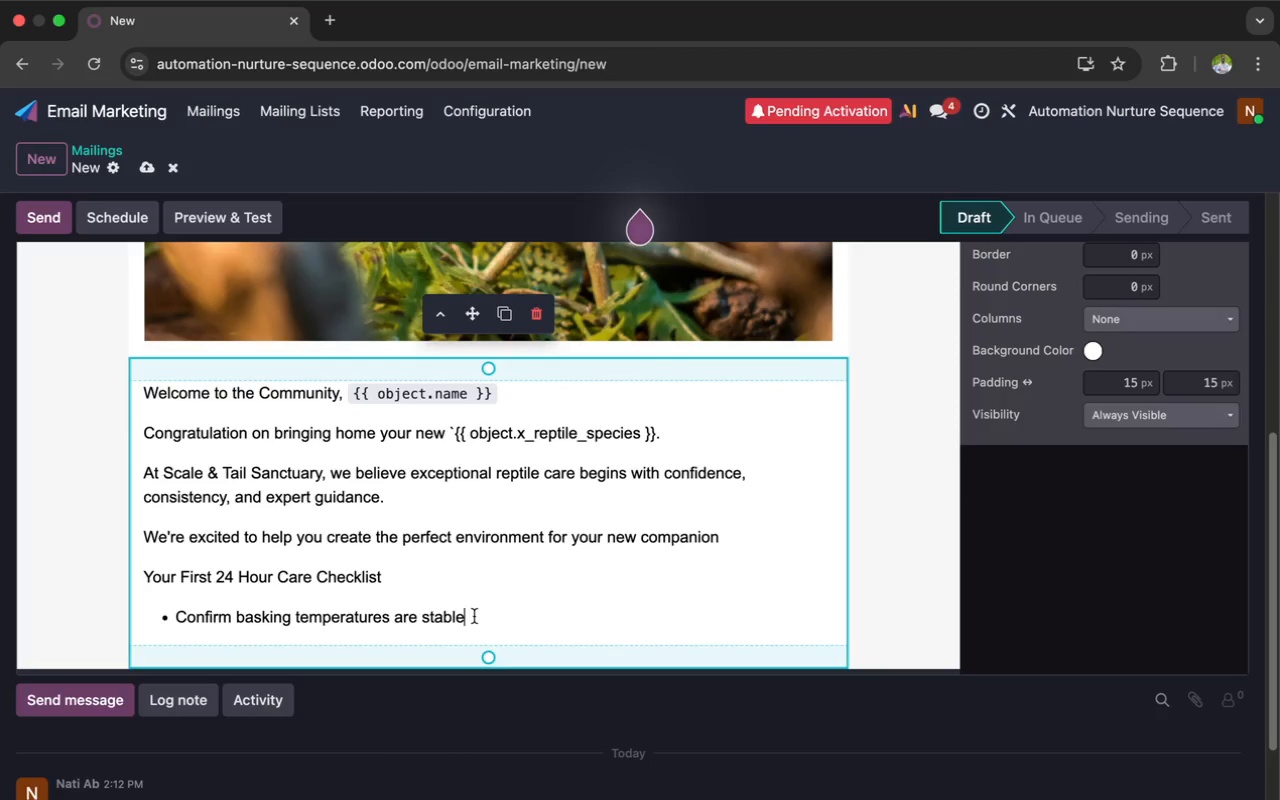 
key(Enter)
 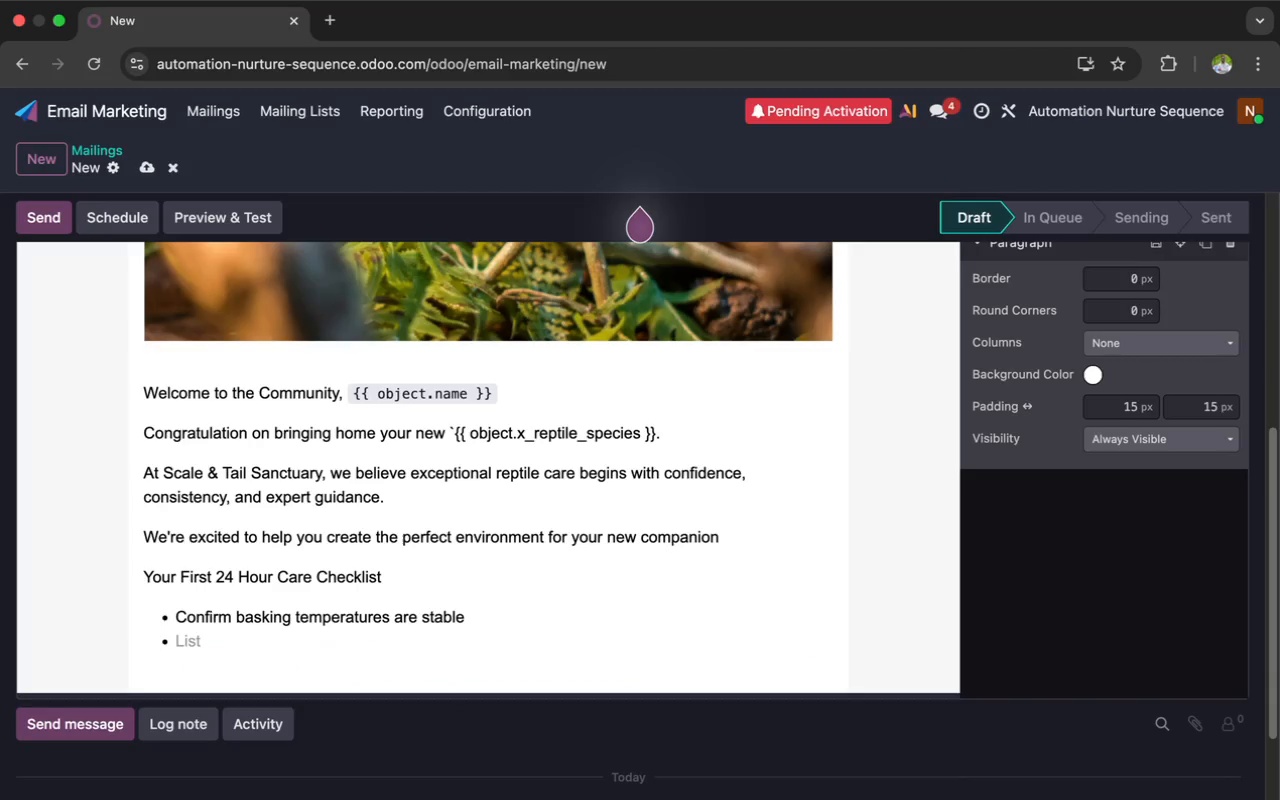 
wait(5.06)
 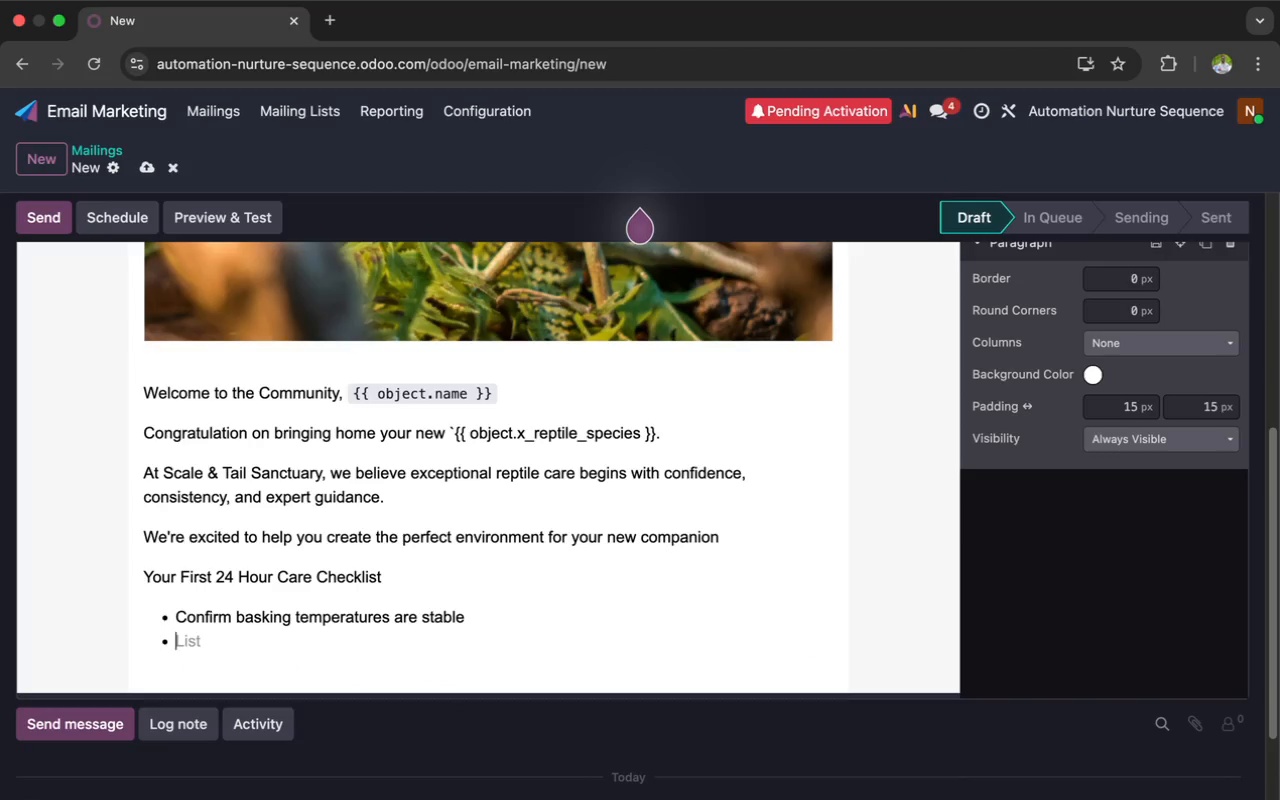 
type(Check humidity levels)
 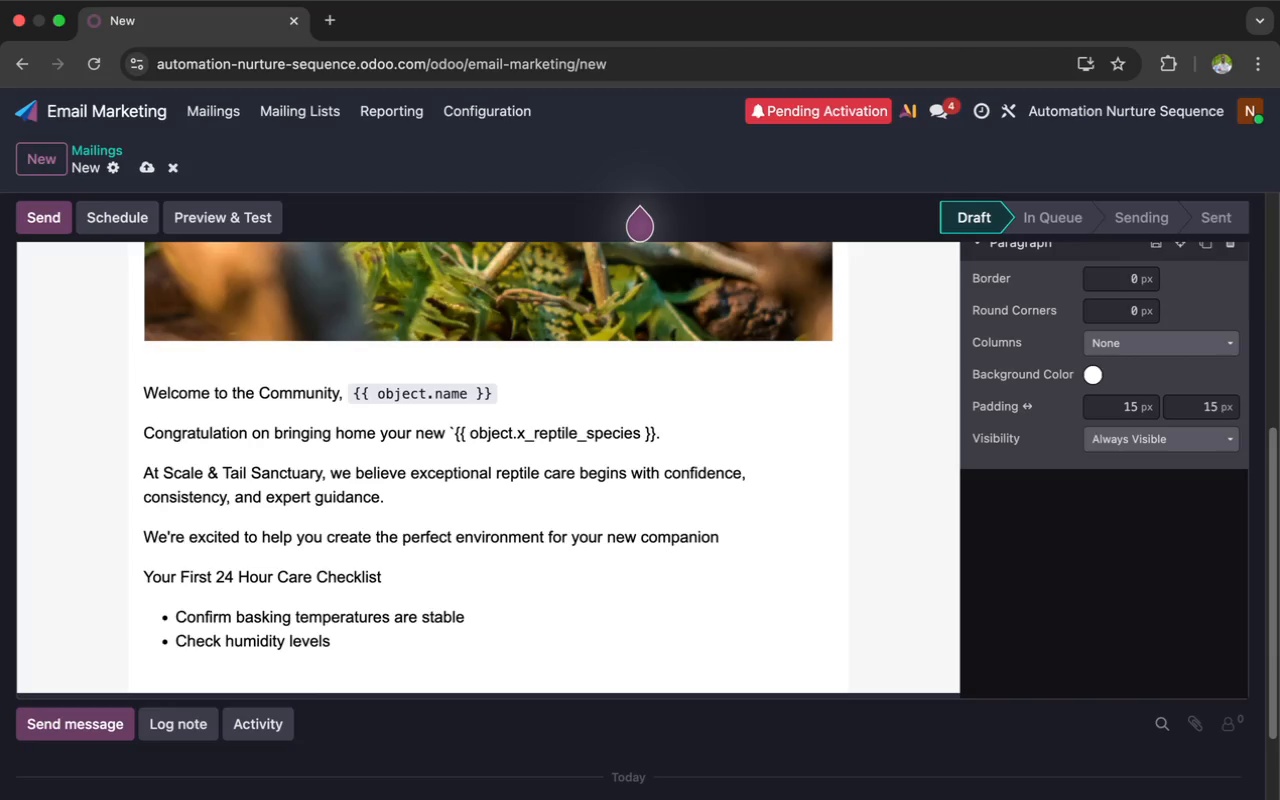 
key(Enter)
 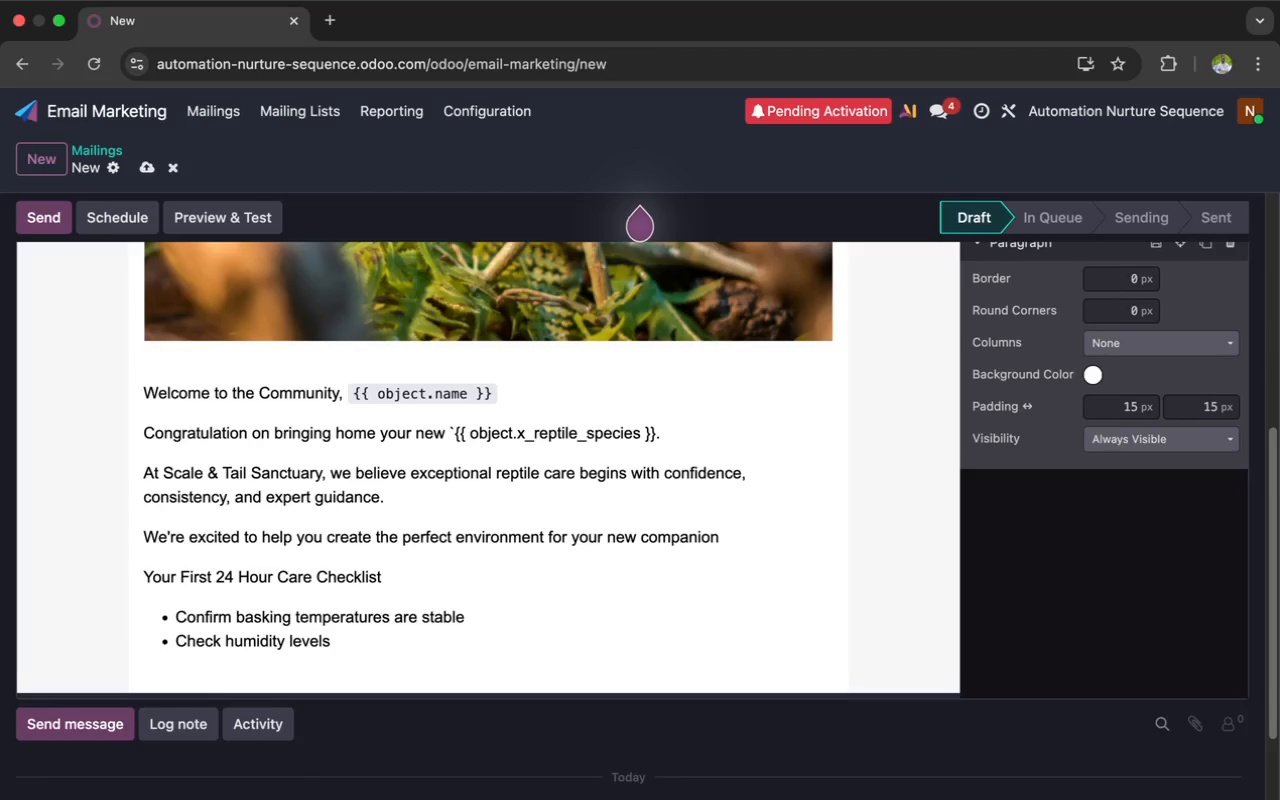 
type(Ensure fresh water is available)
 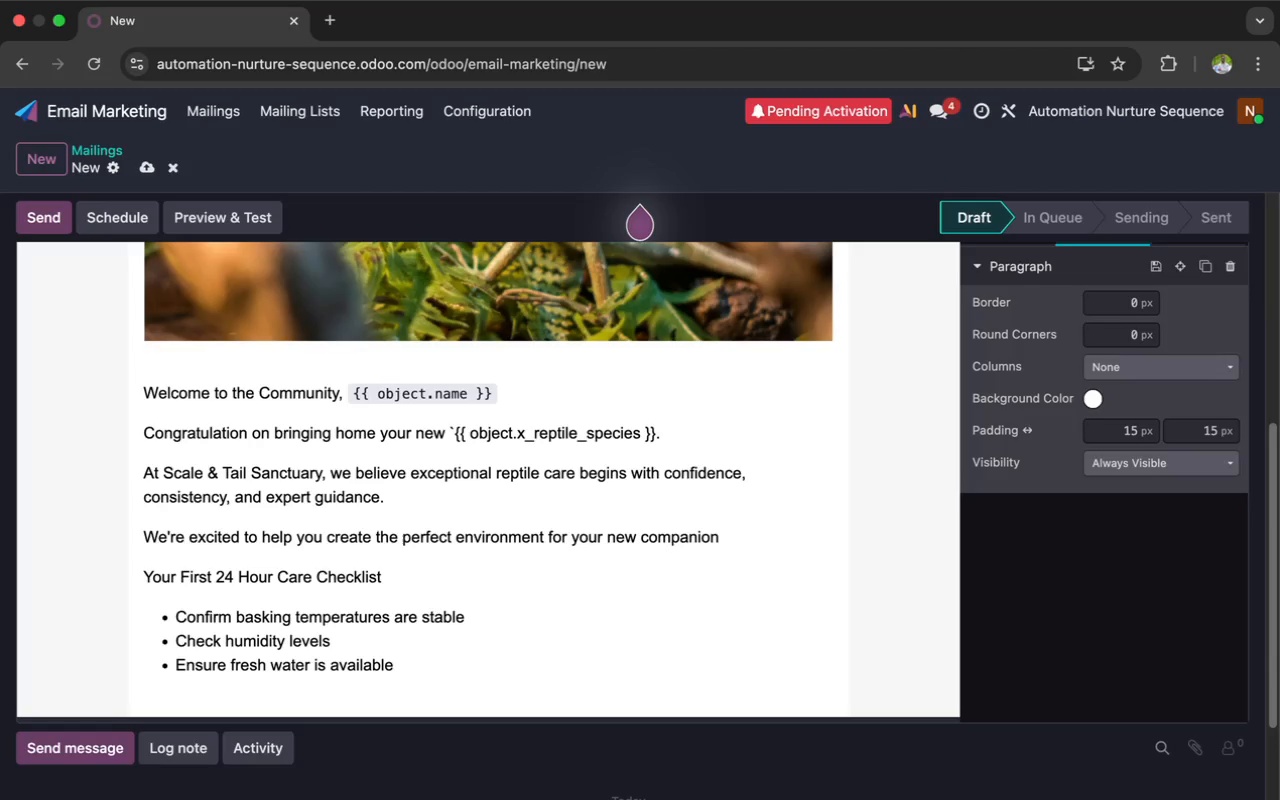 
key(Enter)
 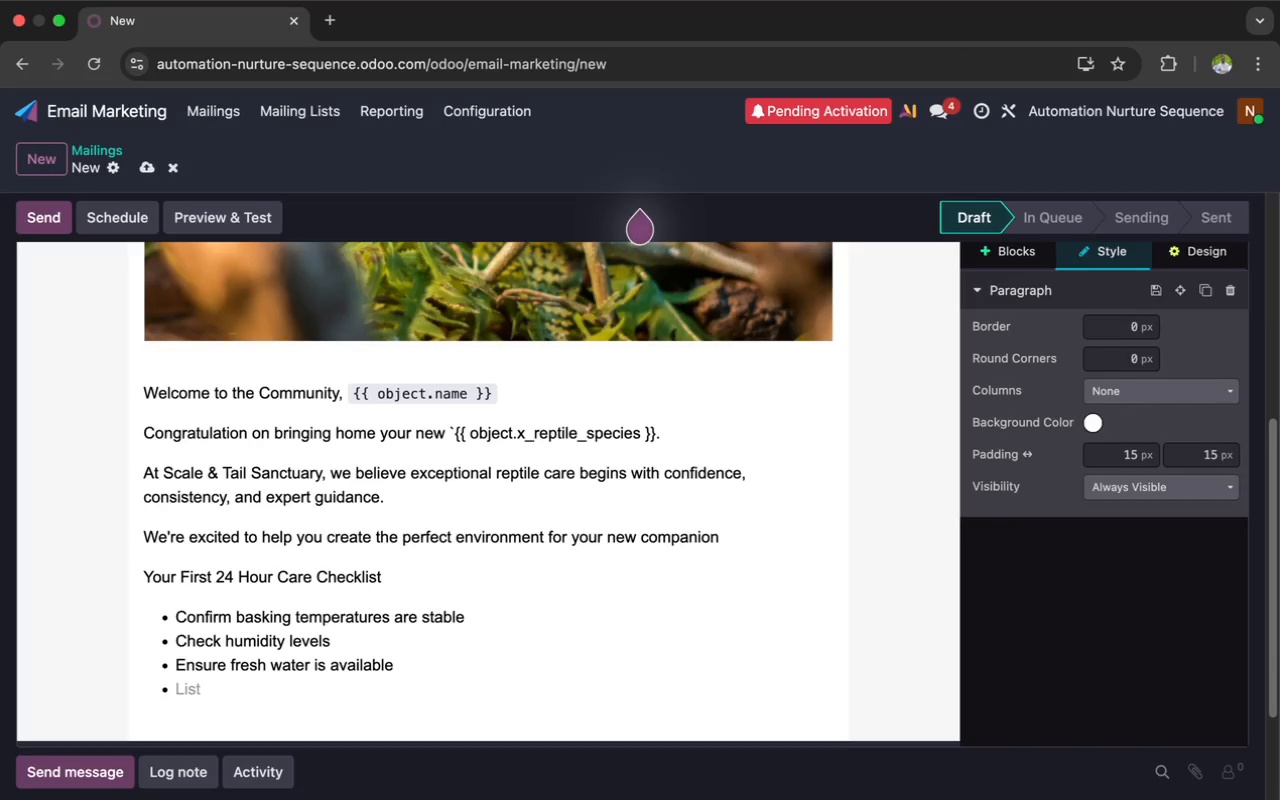 
type(Allow)
 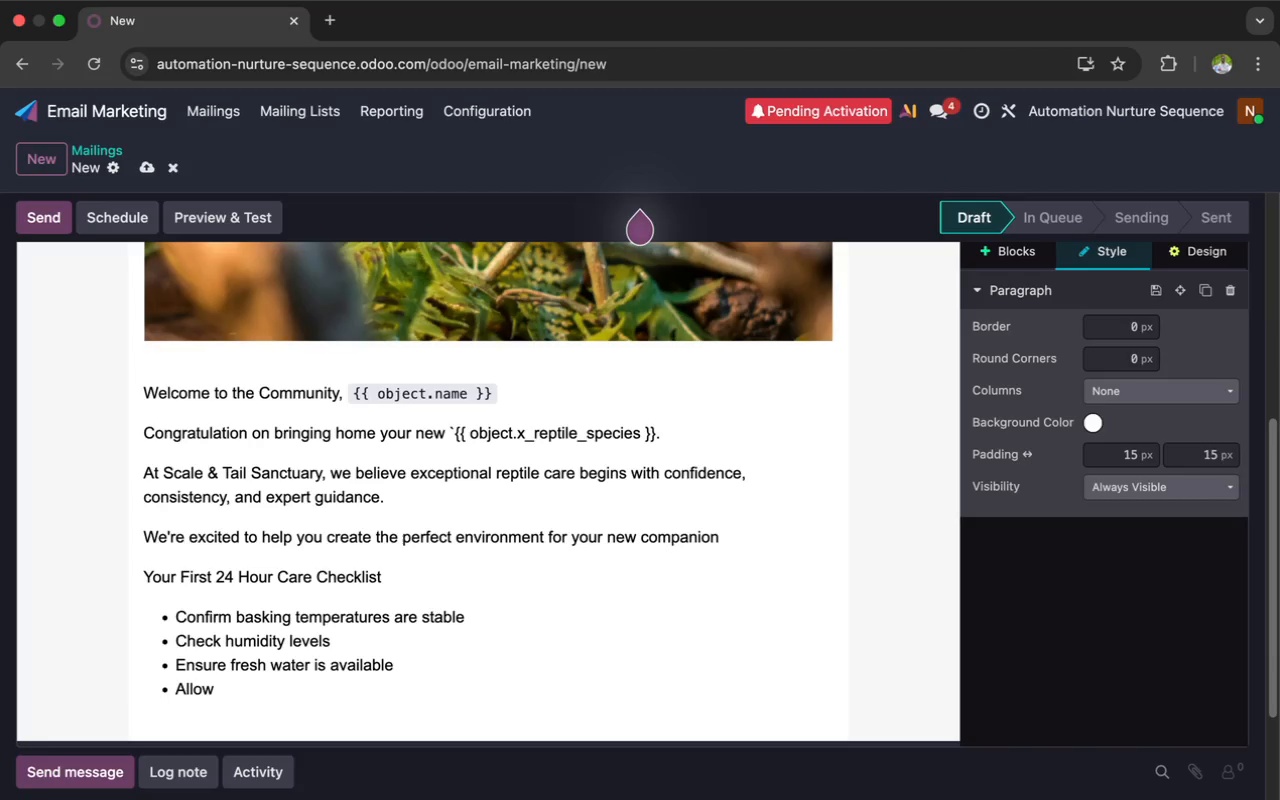 
wait(17.07)
 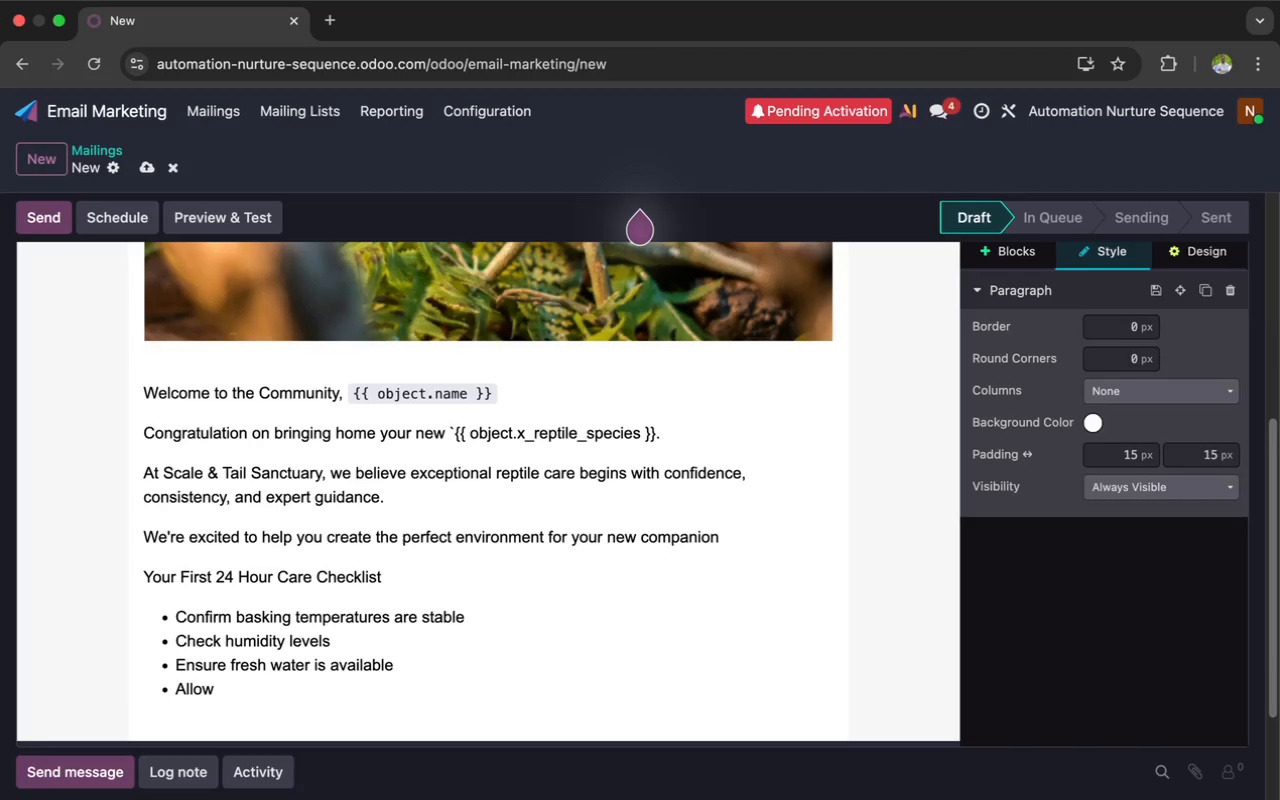 
key(Space)
 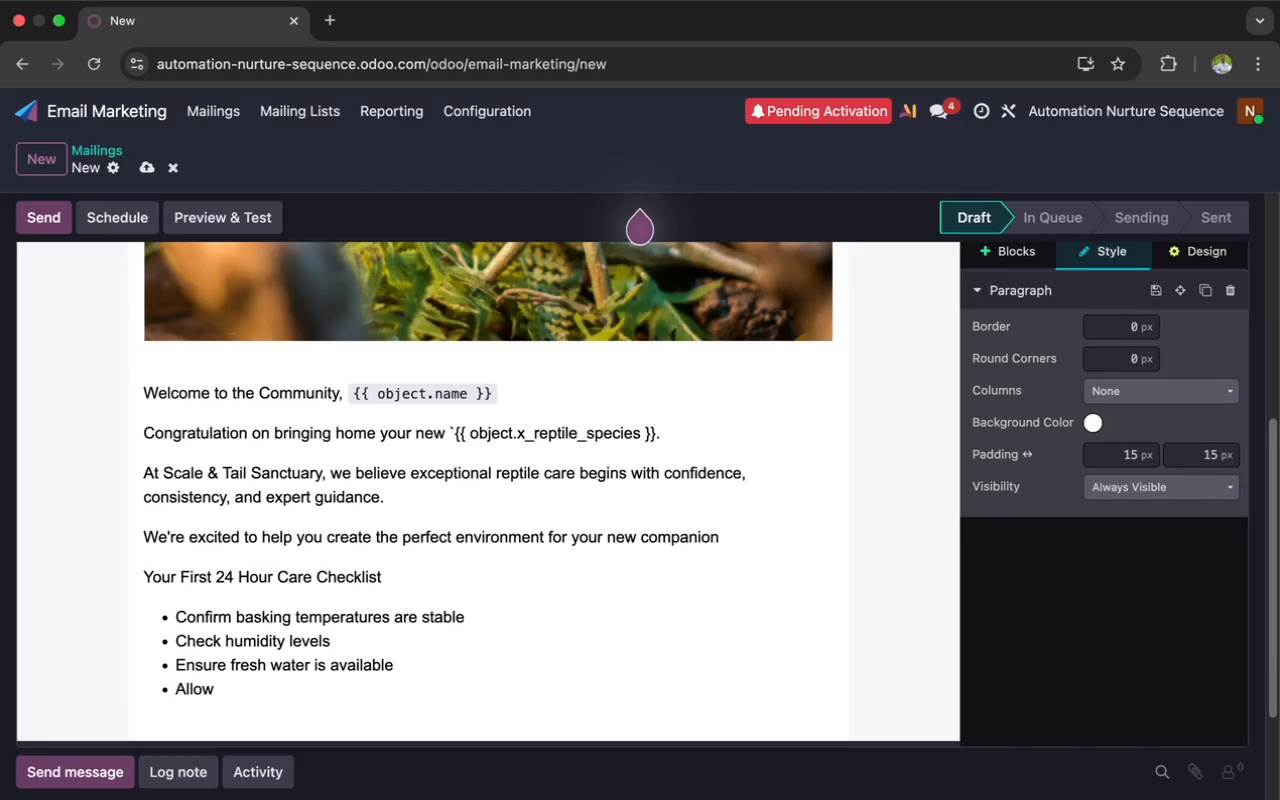 
key(Q)
 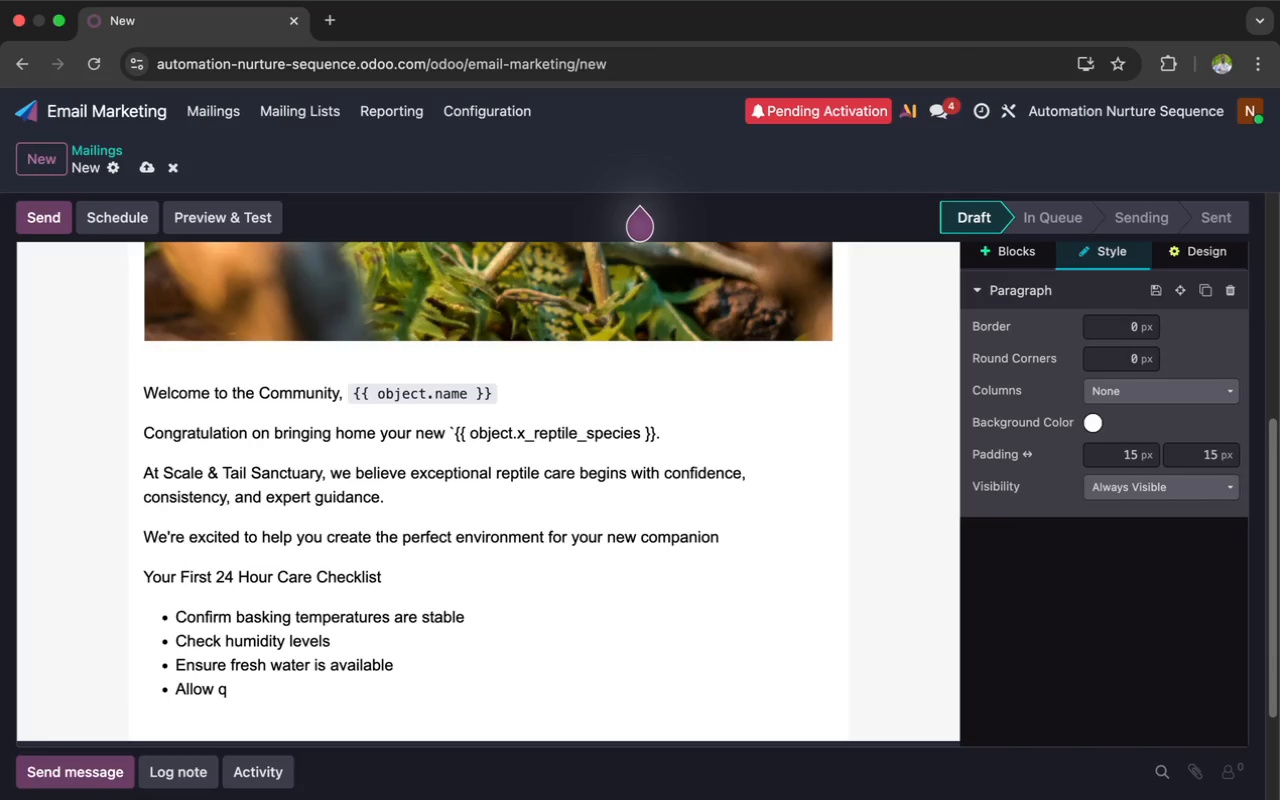 
type(uiet ad)
 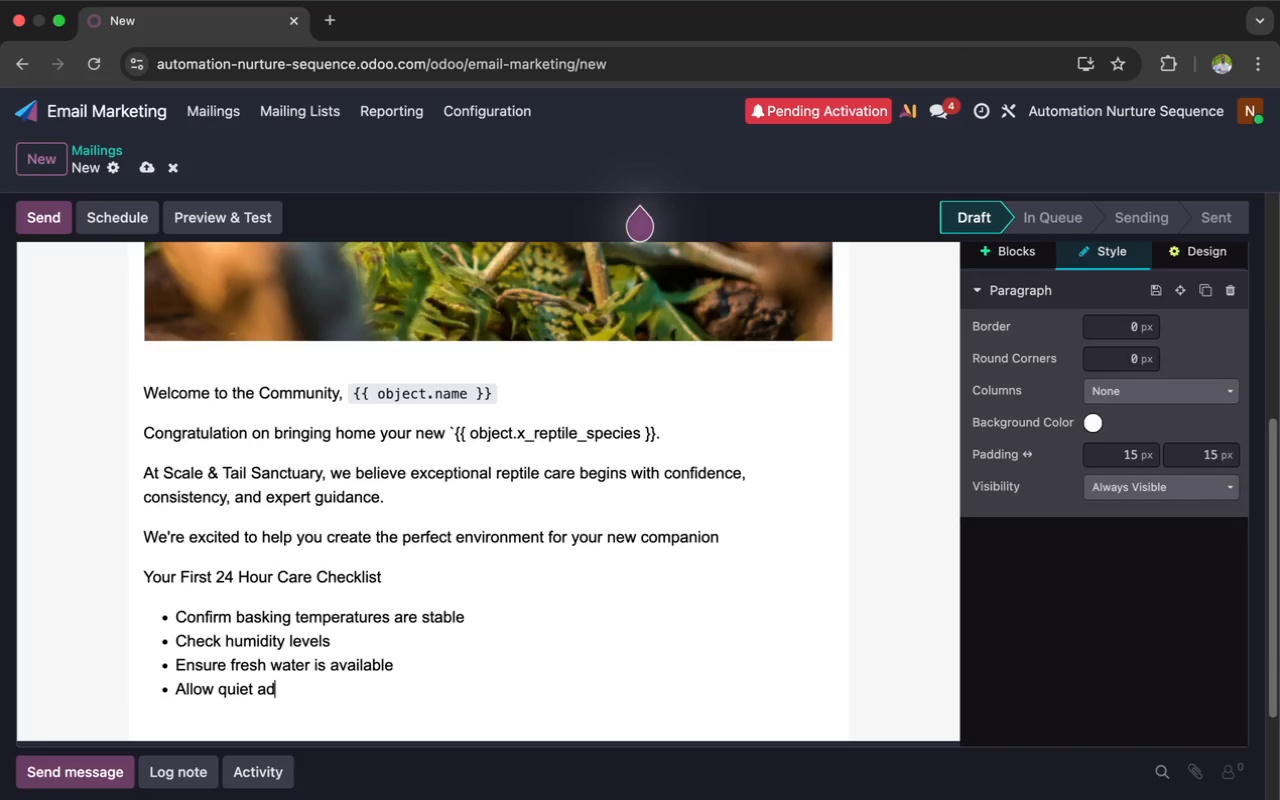 
wait(70.05)
 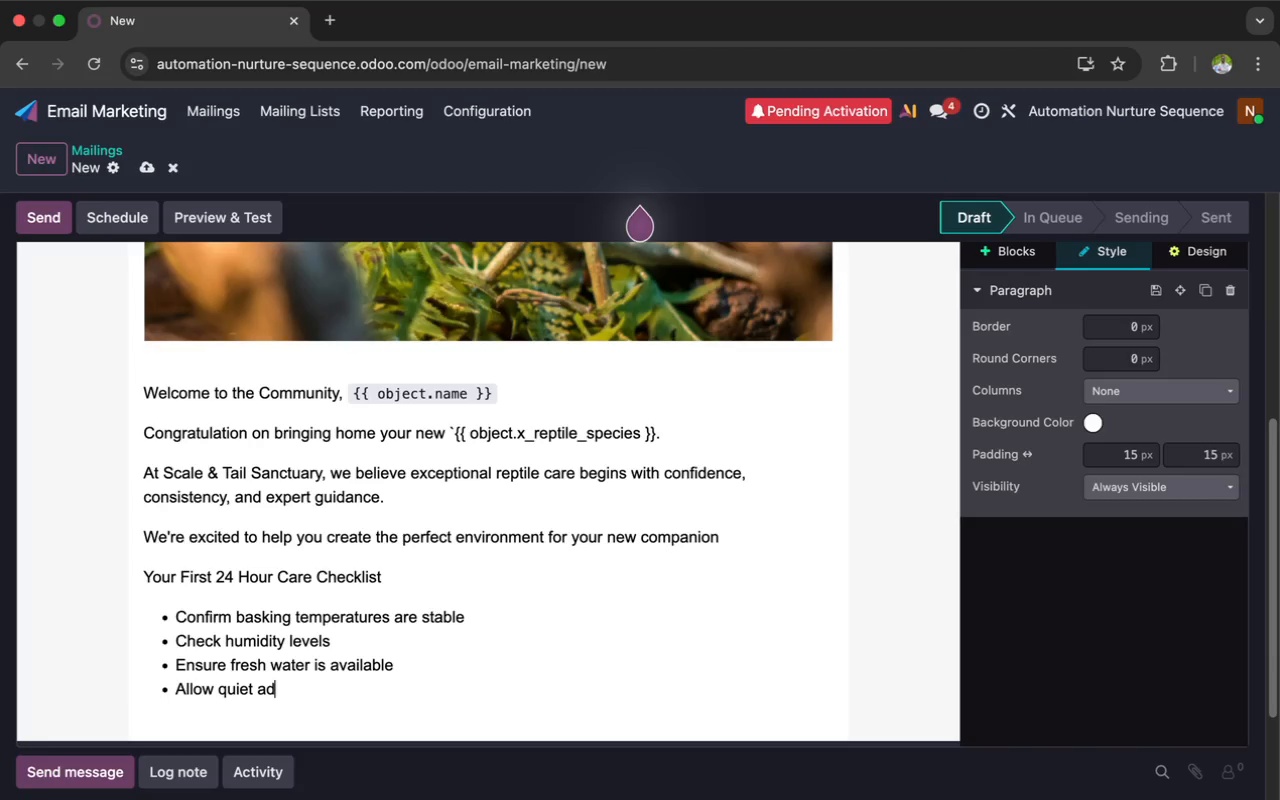 
type(justment time)
 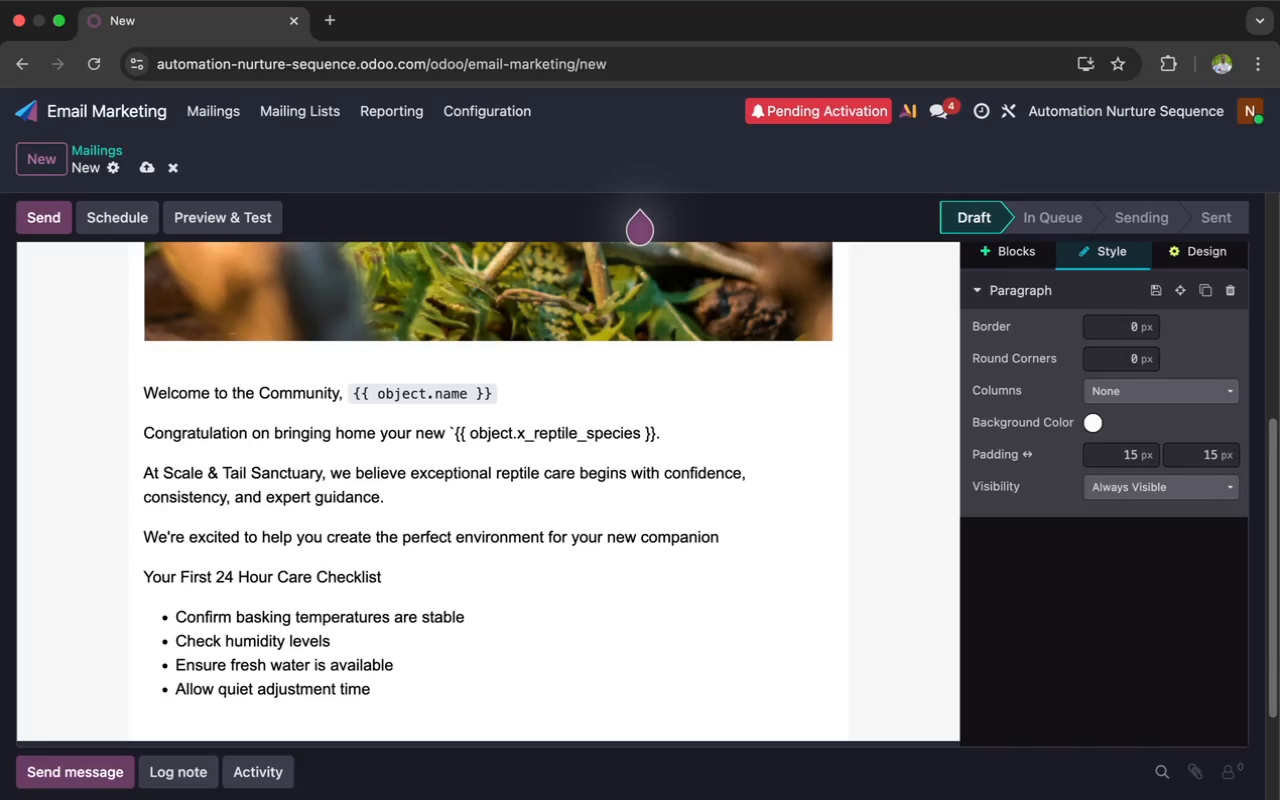 
wait(17.96)
 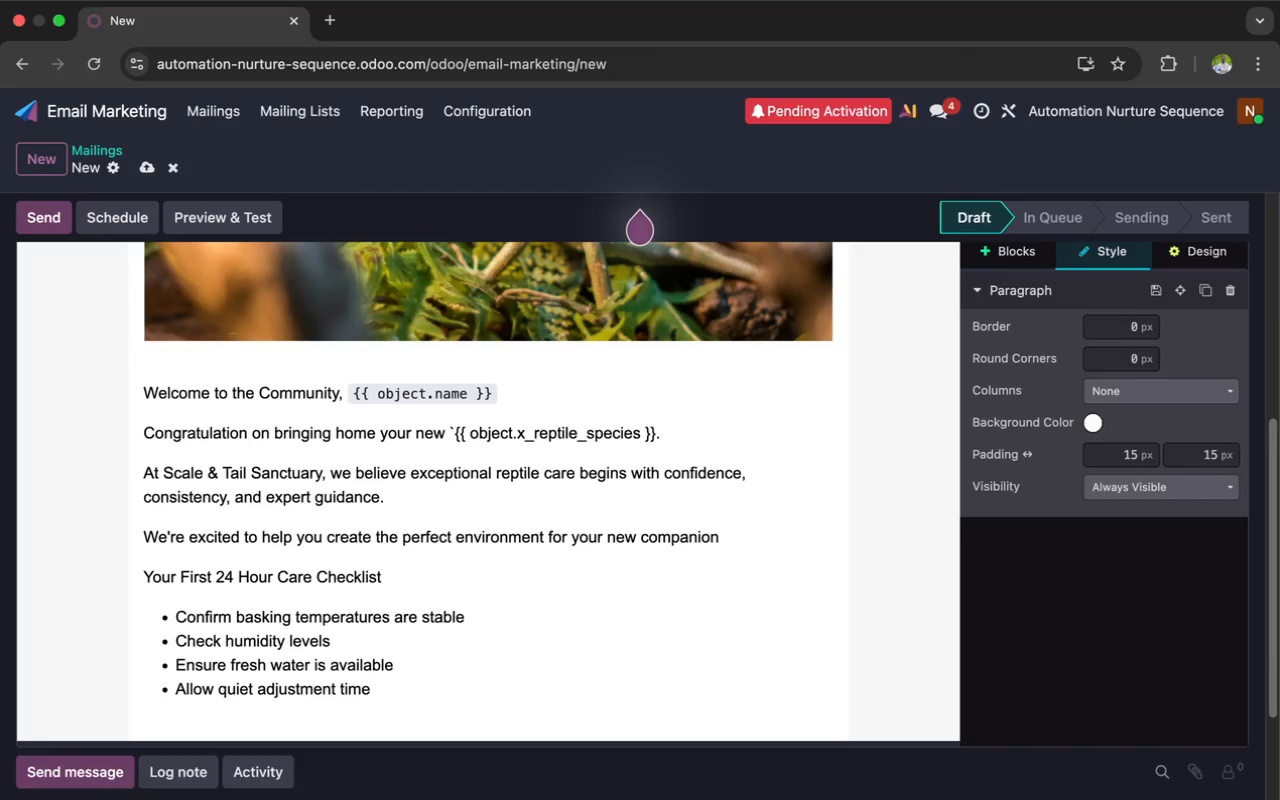 
key(Enter)
 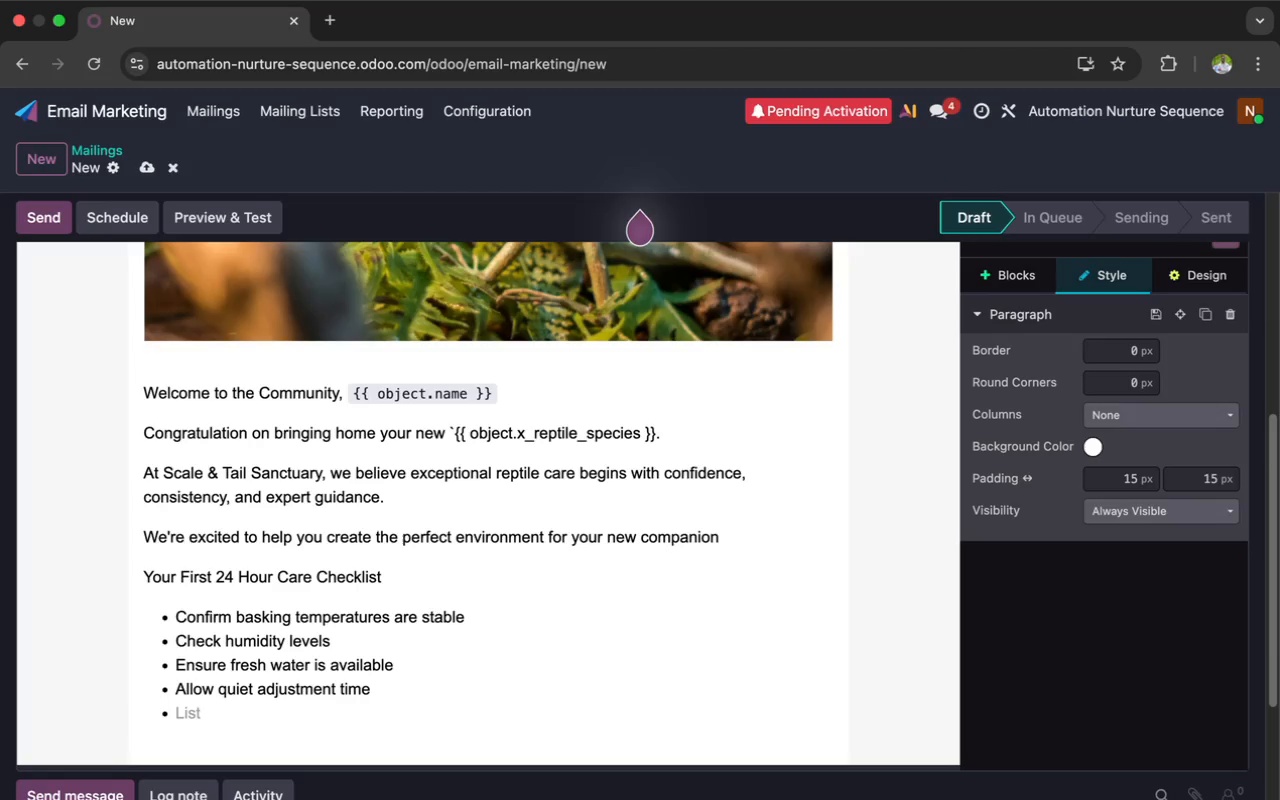 
type(Limit handling during settling)
 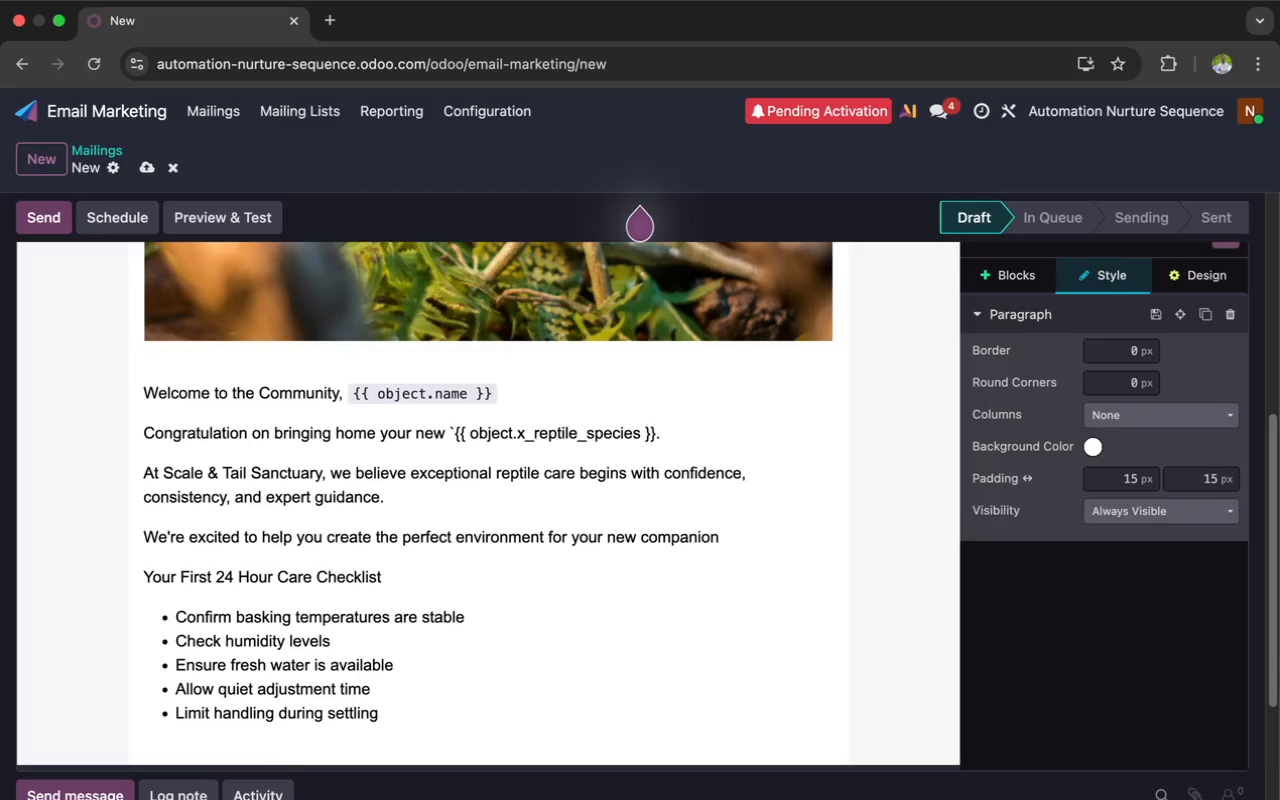 
wait(13.89)
 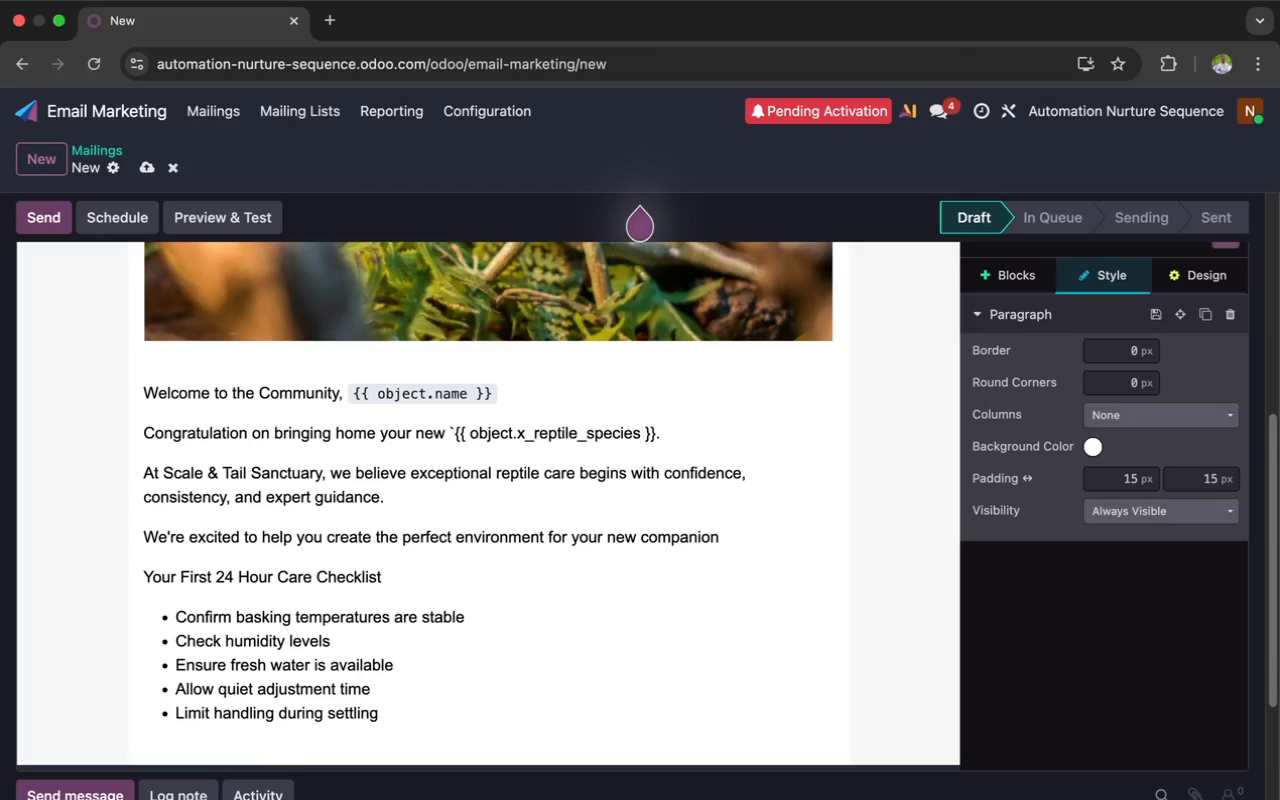 
key(Enter)
 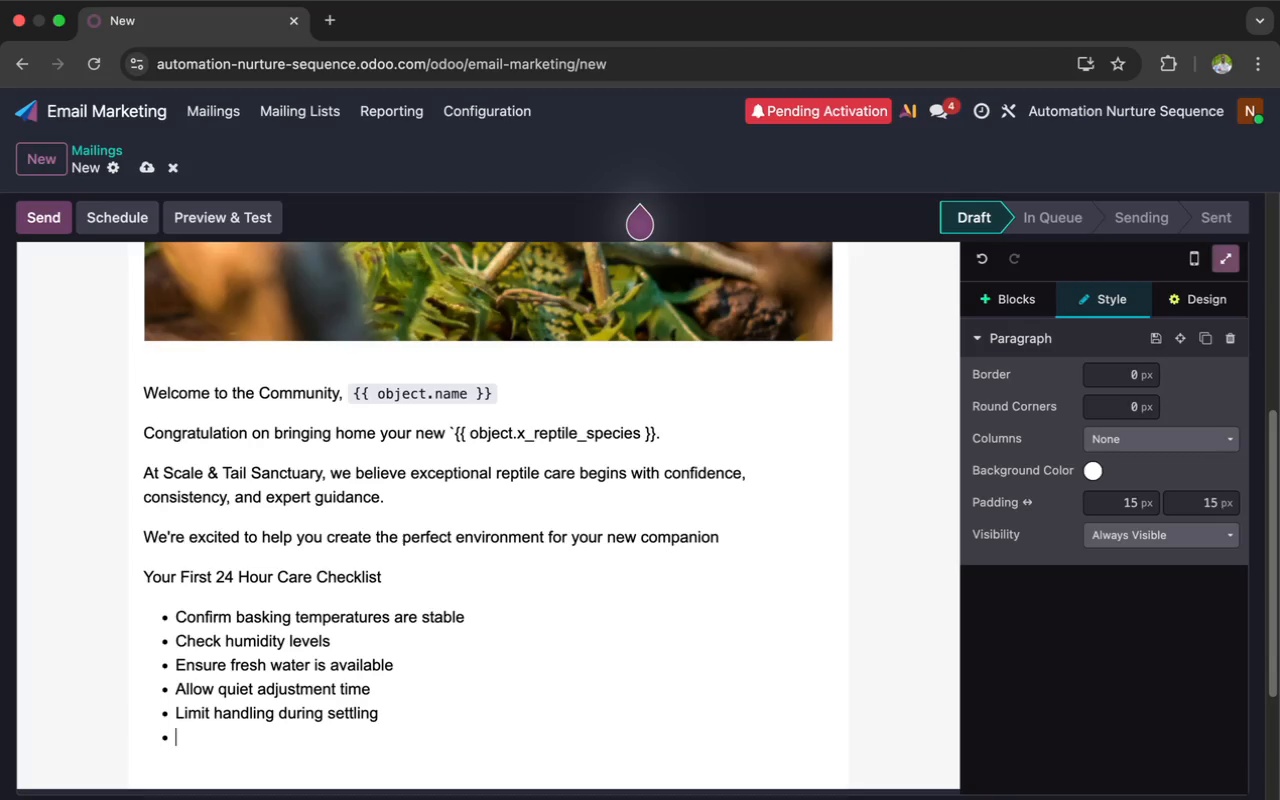 
key(Enter)
 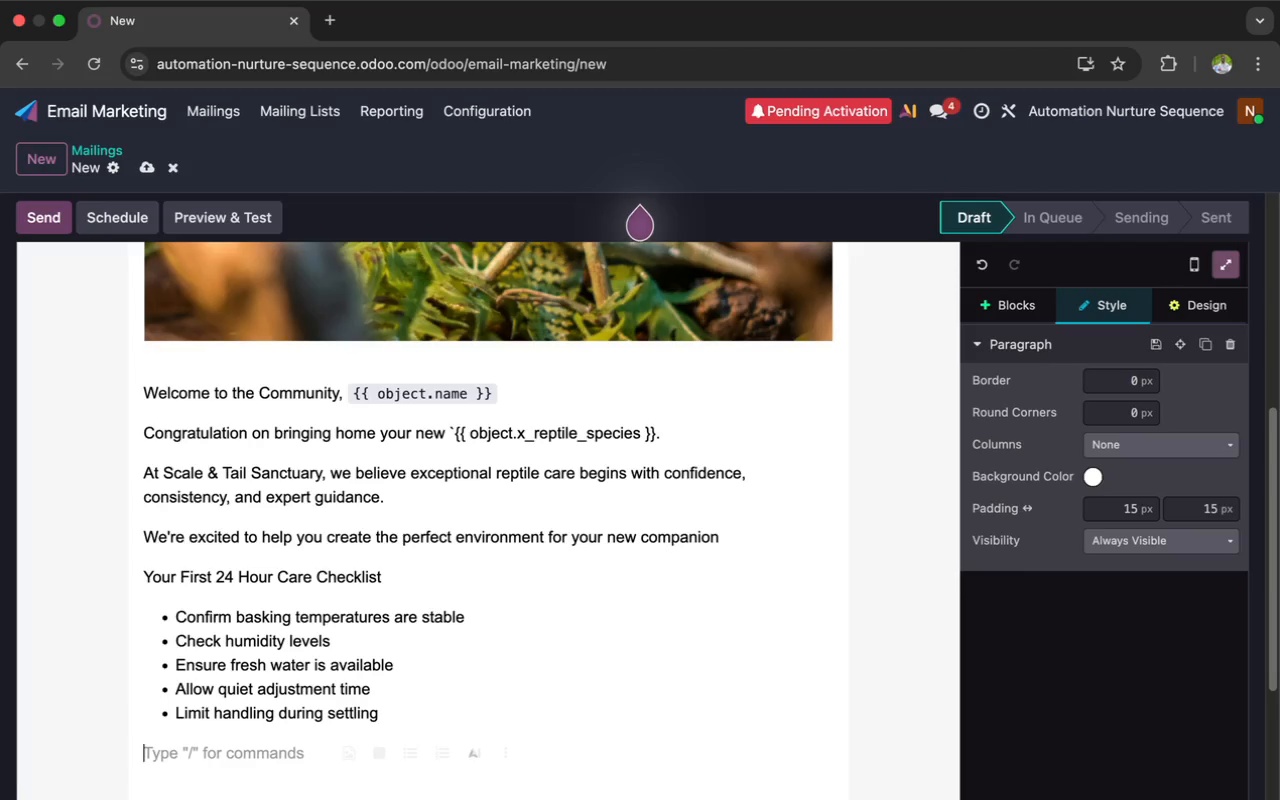 
type(A properly prepared habitata)
key(Backspace)
type( )
 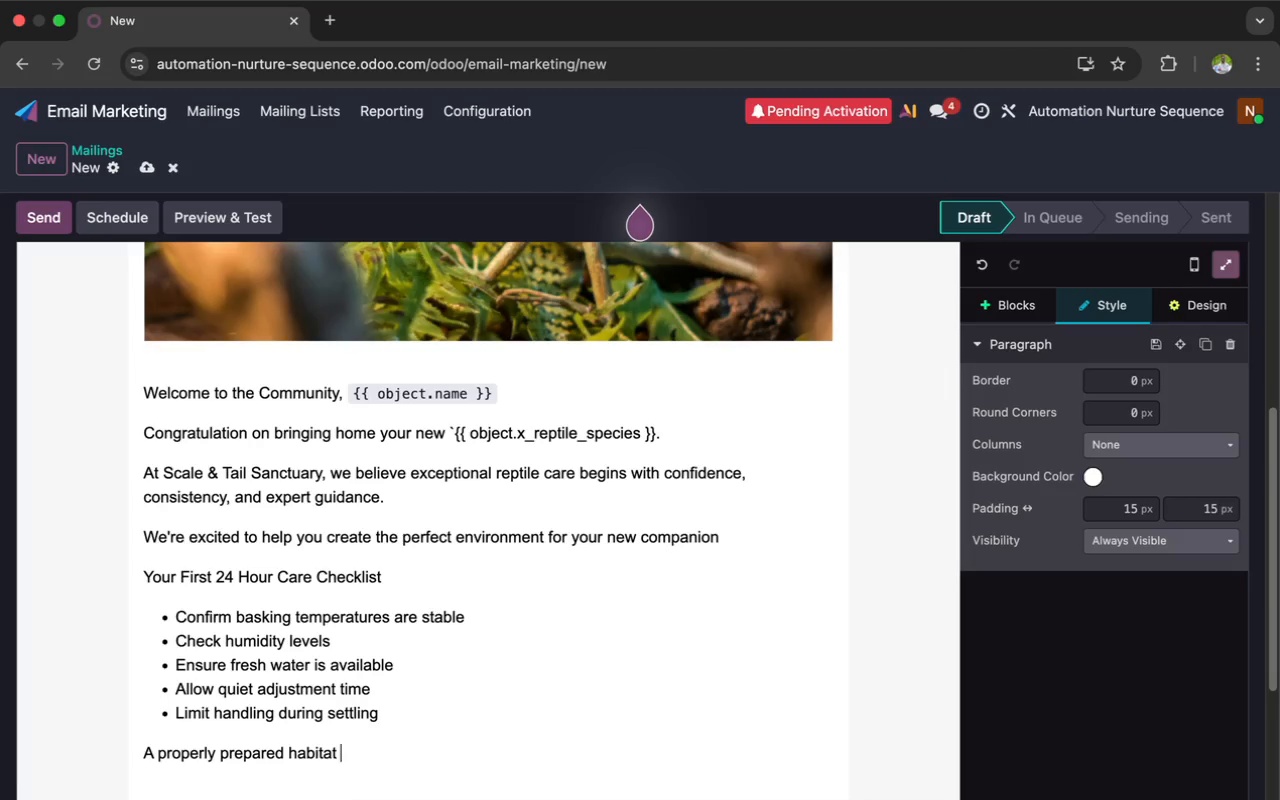 
type(helps reduce stress and encourages healthy behavior from day one)
 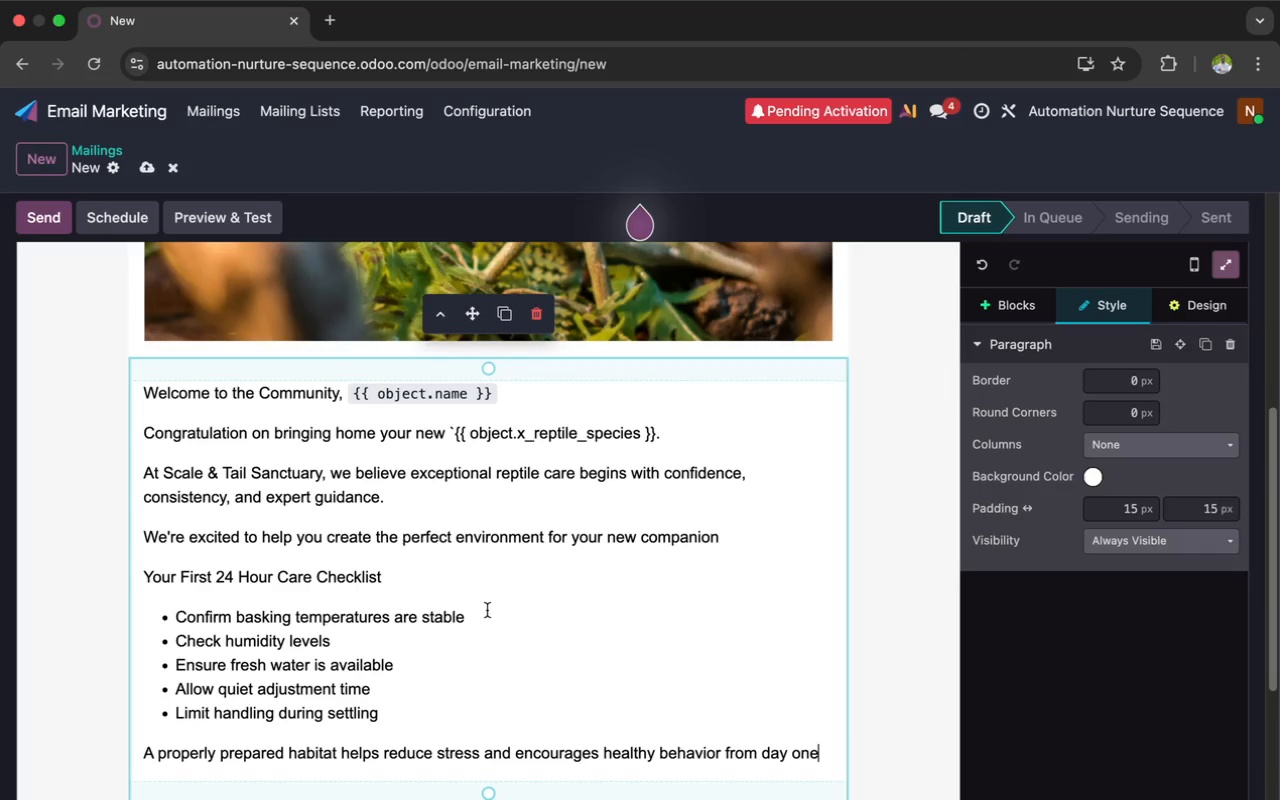 
key(Period)
 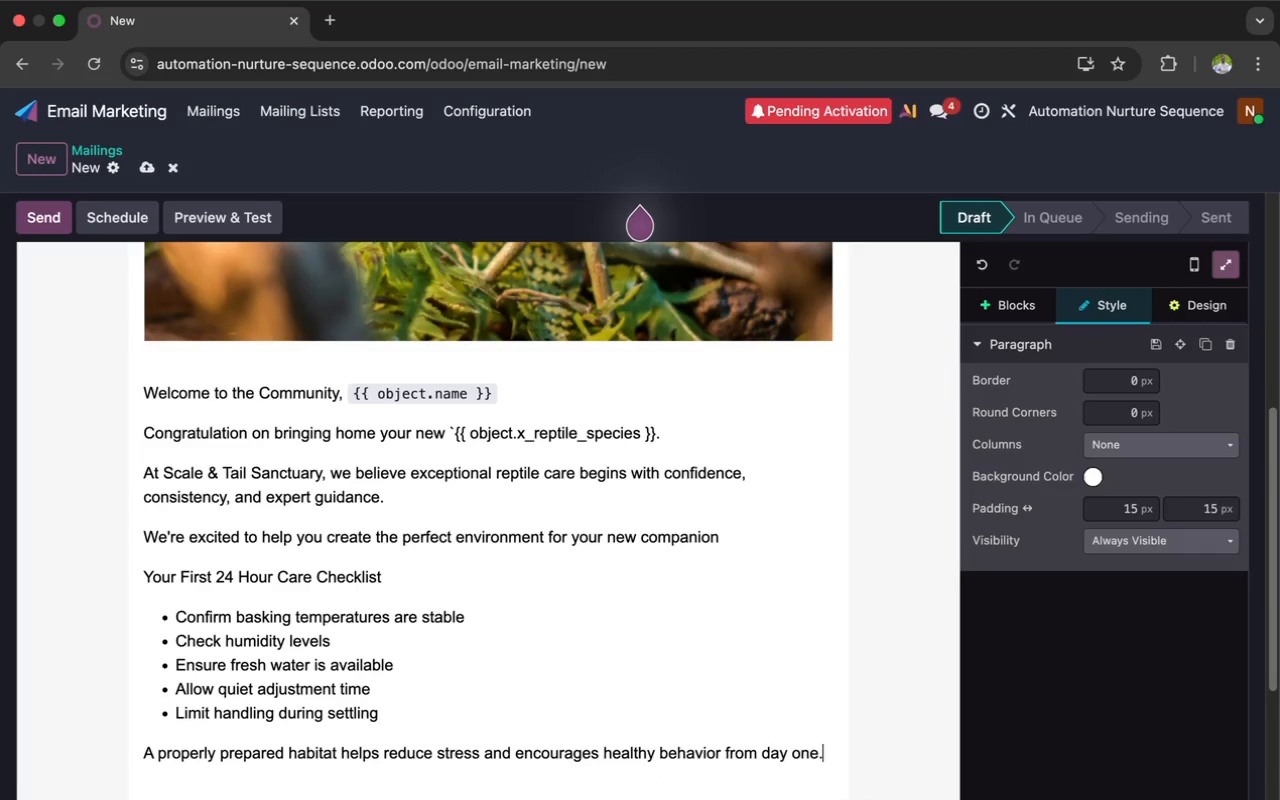 
key(Enter)
 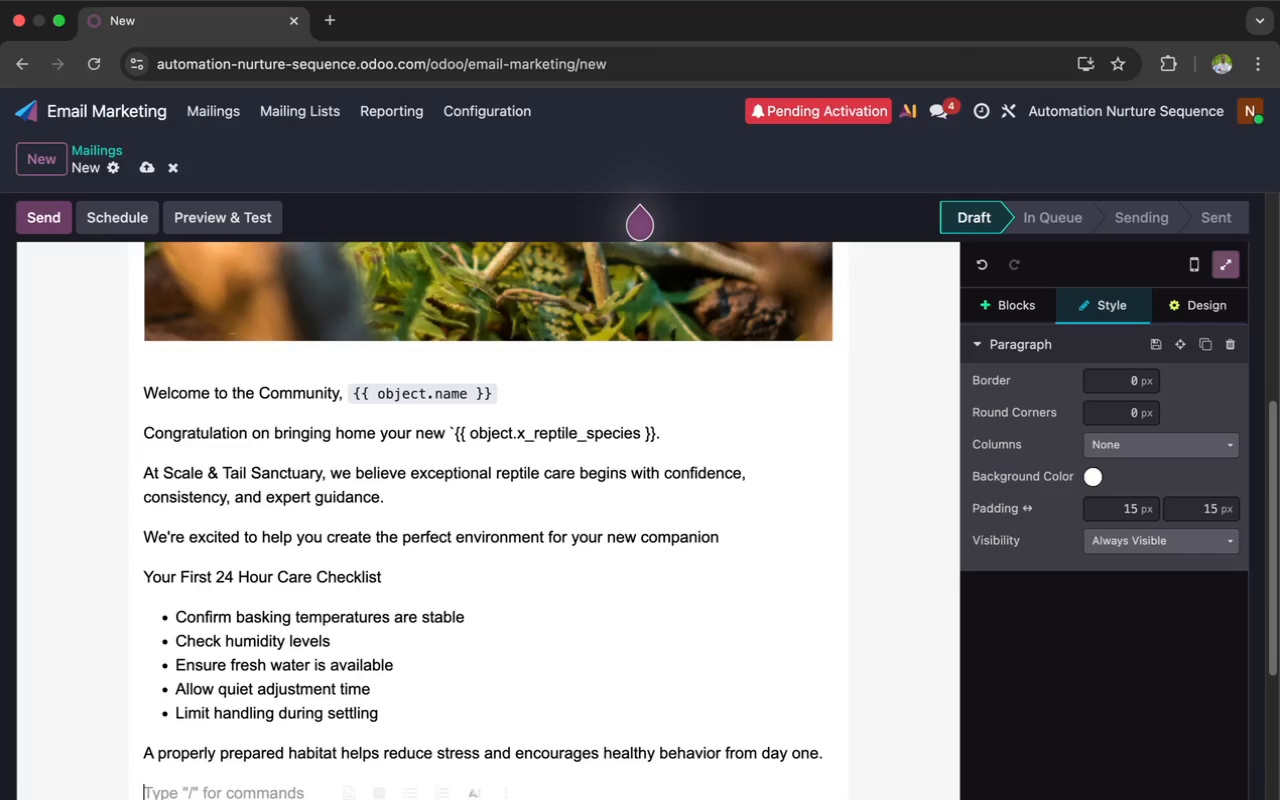 
type(Habitat Setup Essentials )
 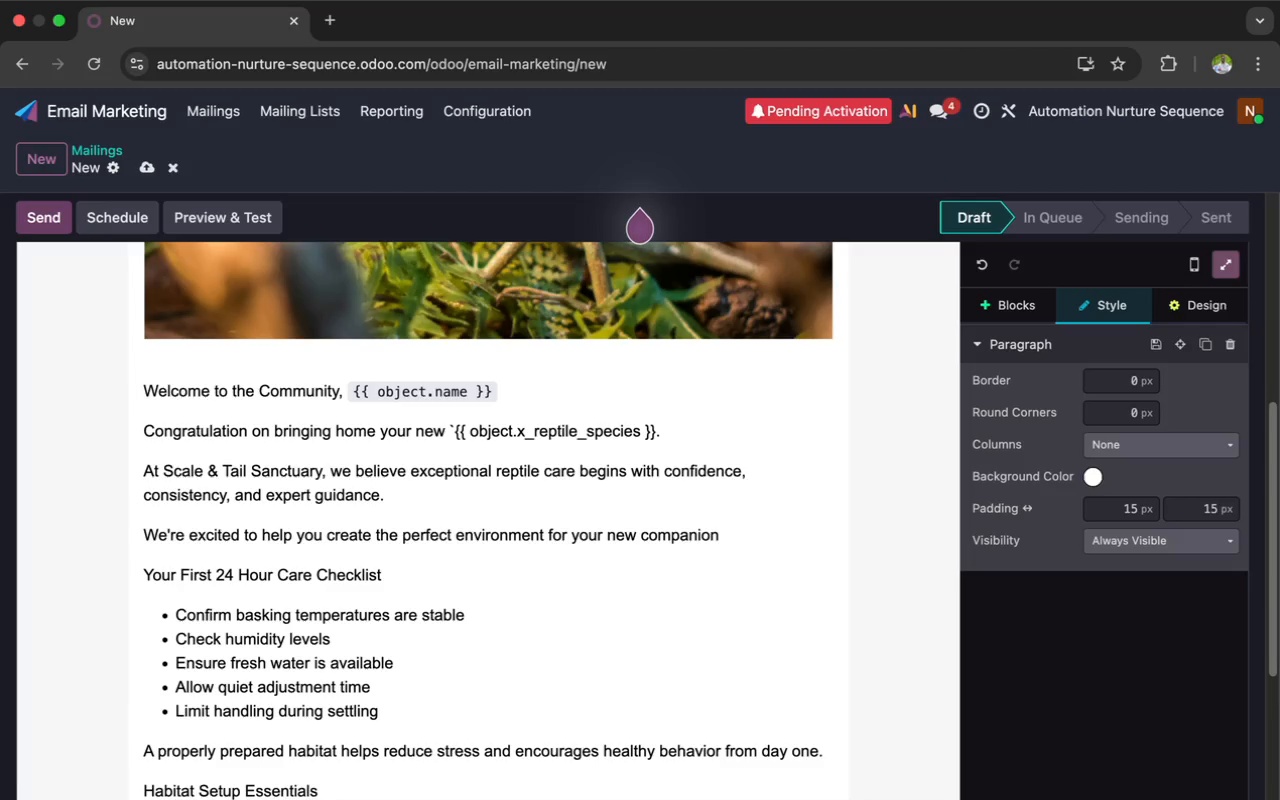 
type(Your)
 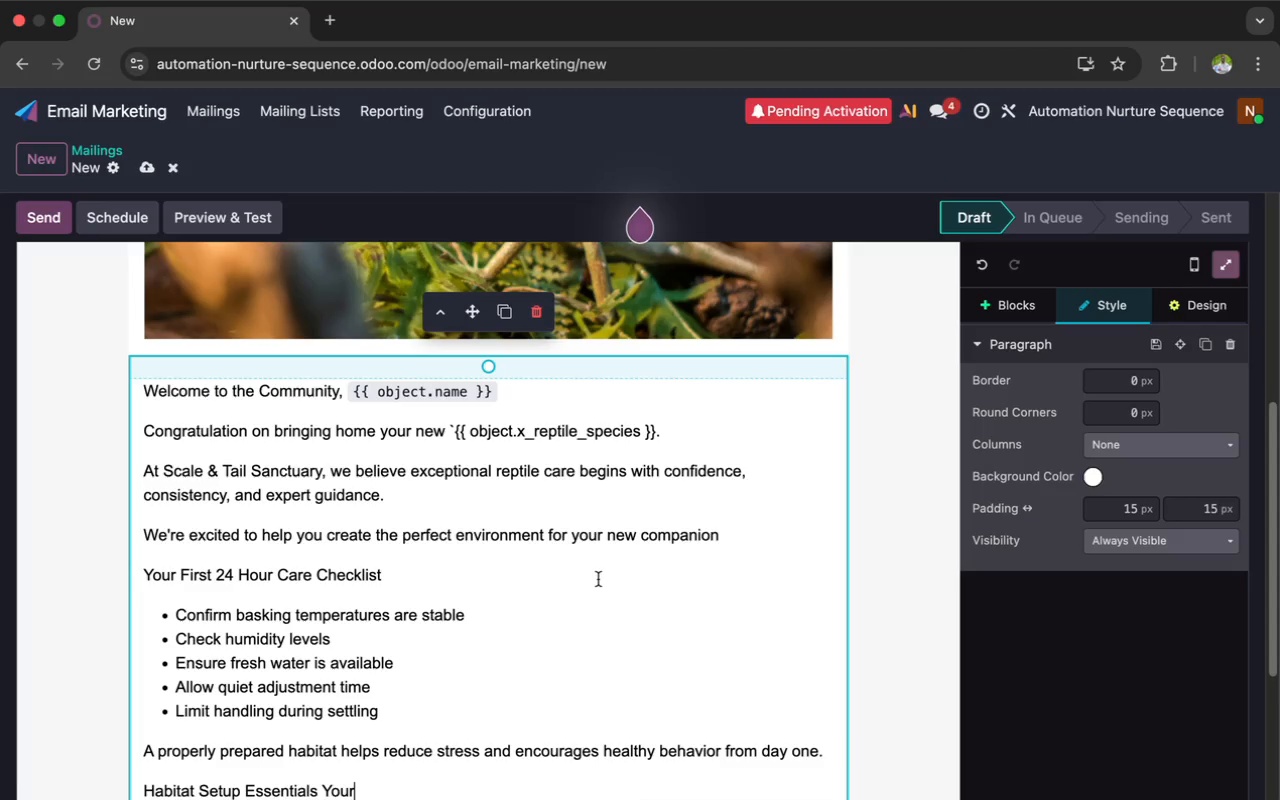 
wait(24.62)
 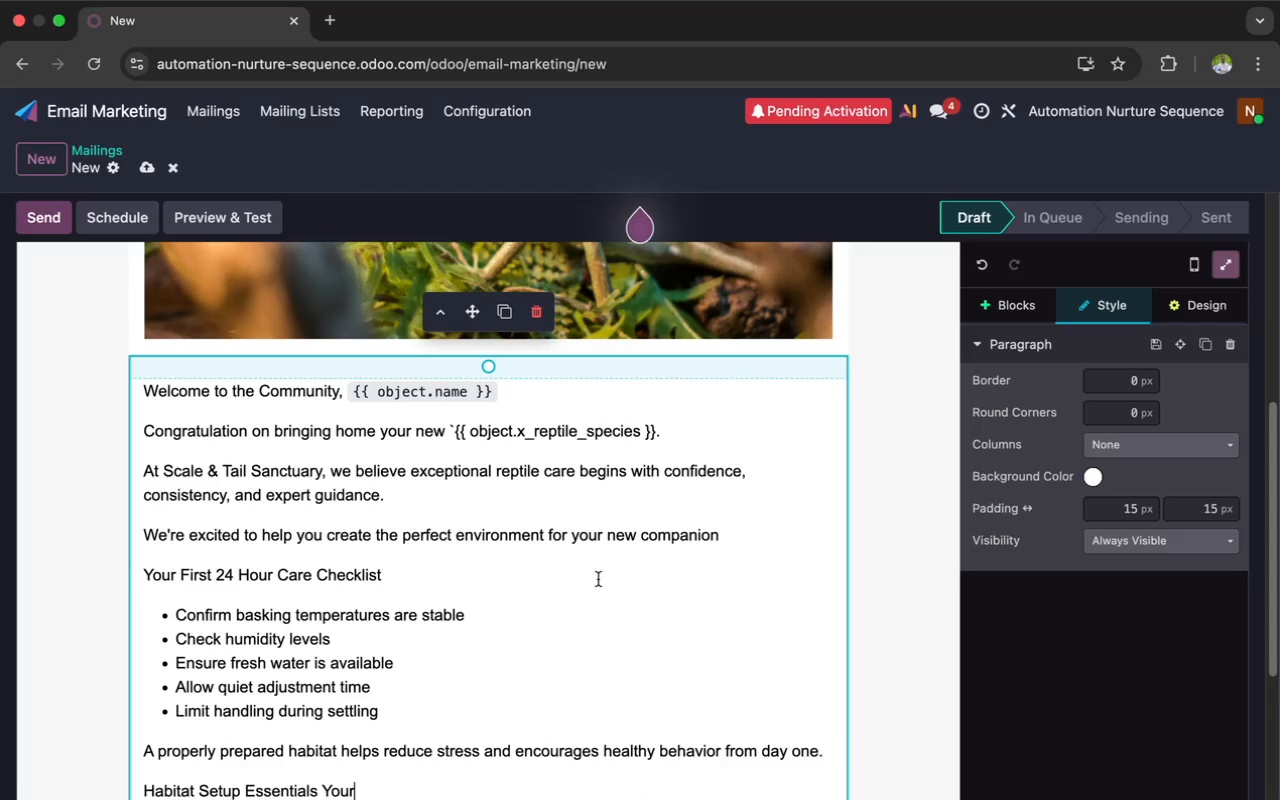 
key(ArrowLeft)
 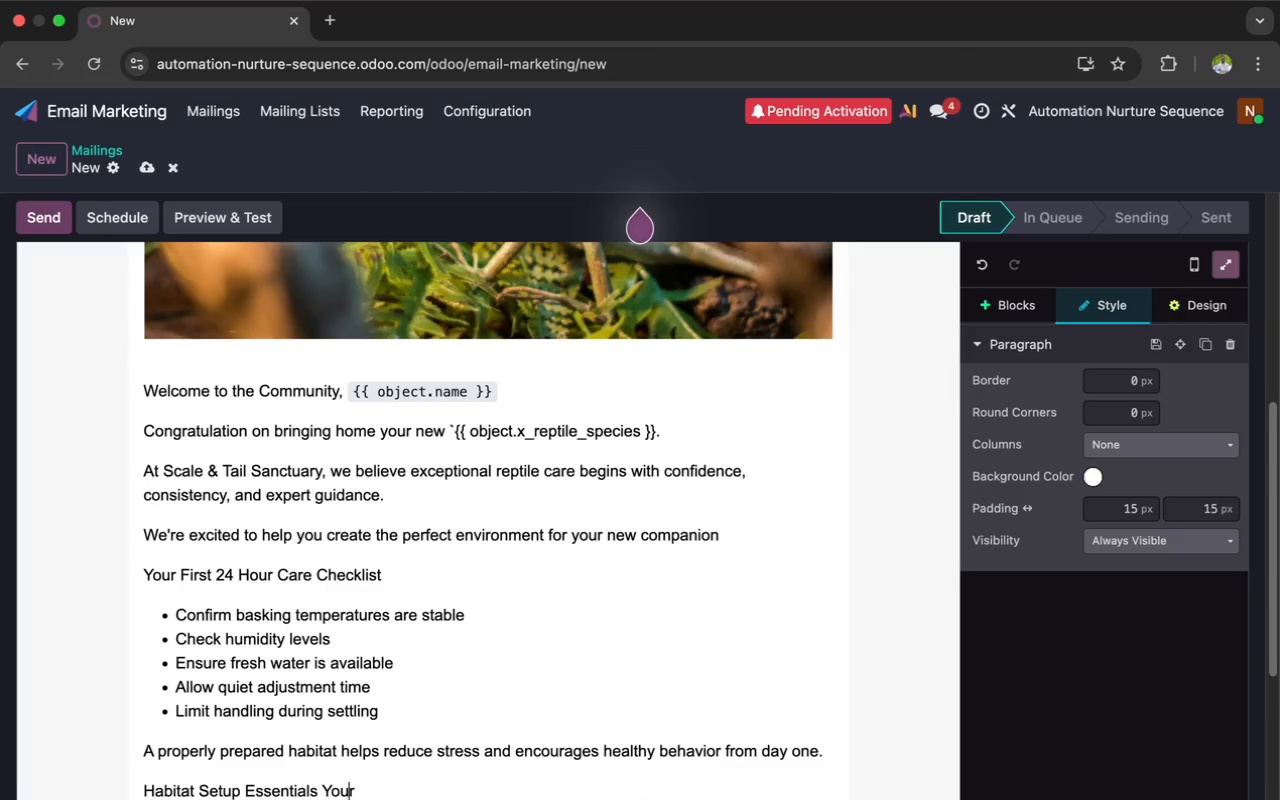 
key(ArrowLeft)
 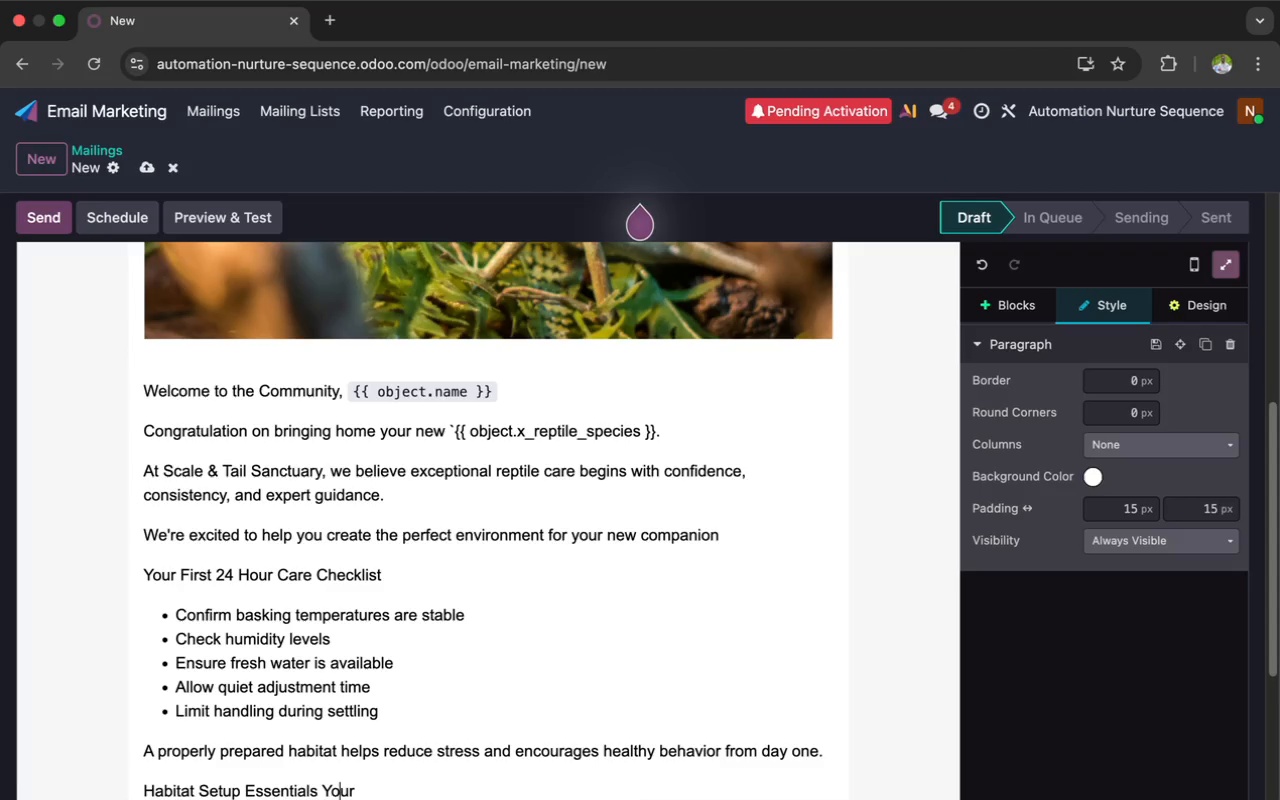 
key(ArrowLeft)
 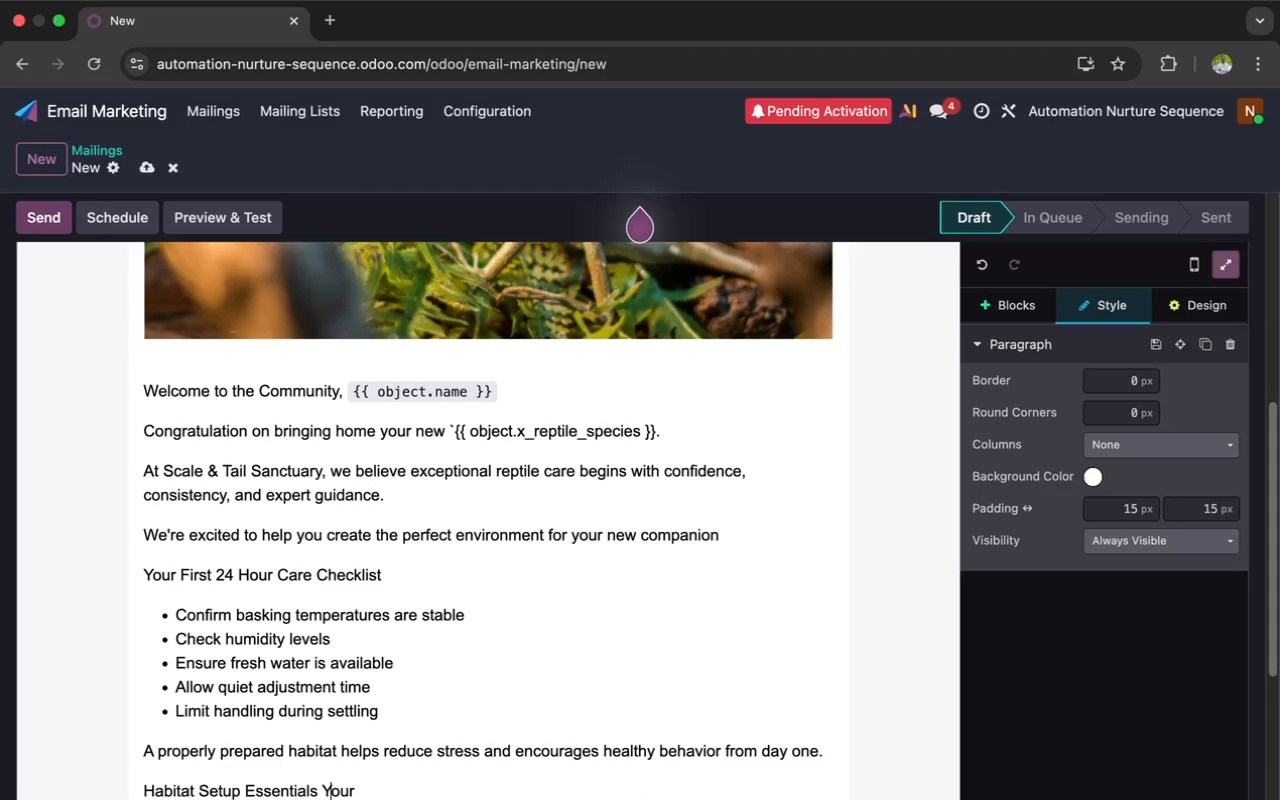 
key(ArrowLeft)
 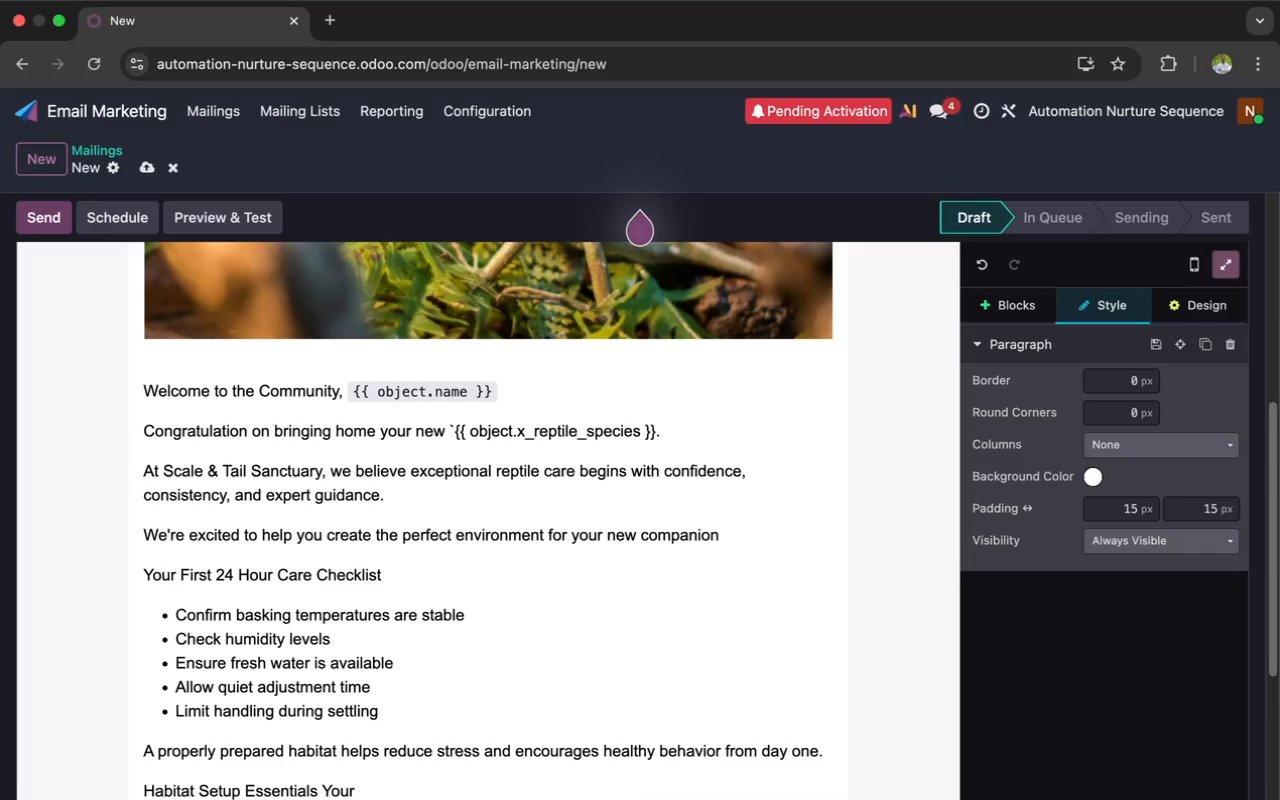 
key(Enter)
 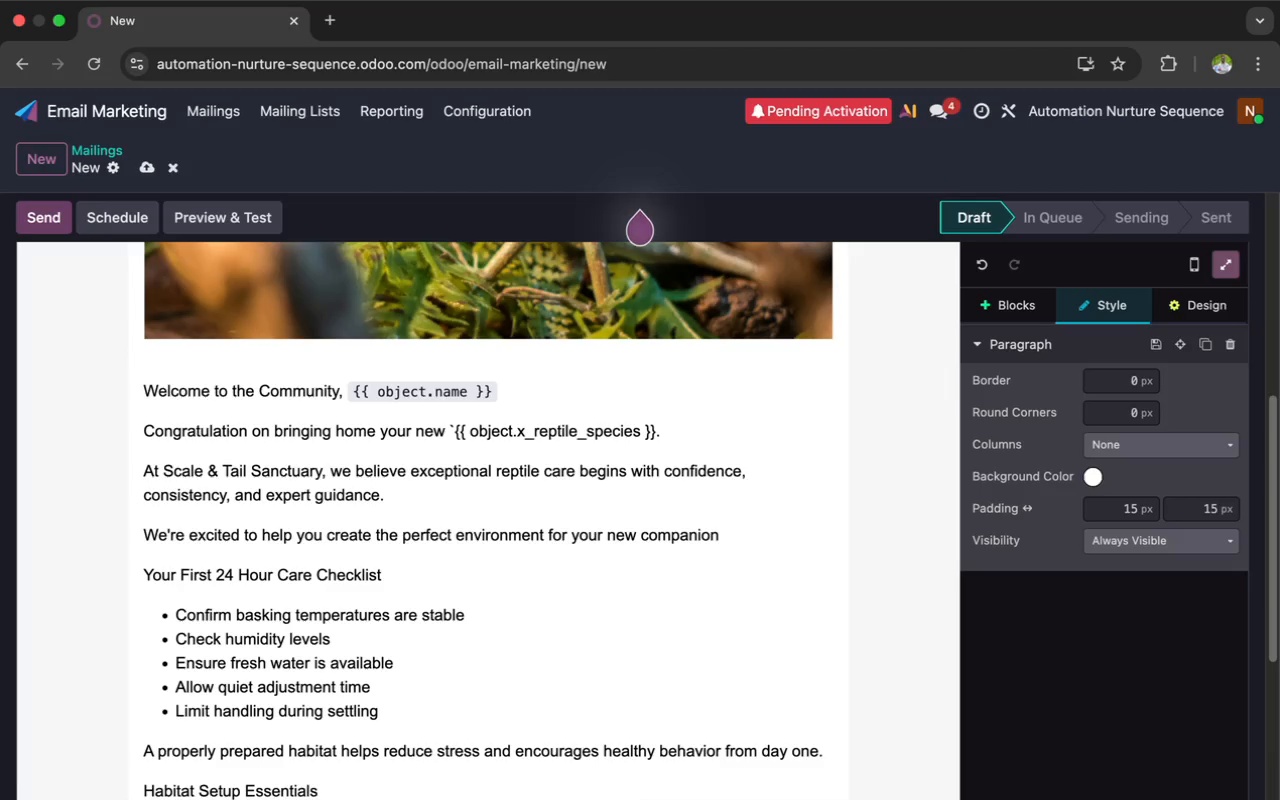 
key(ArrowRight)
 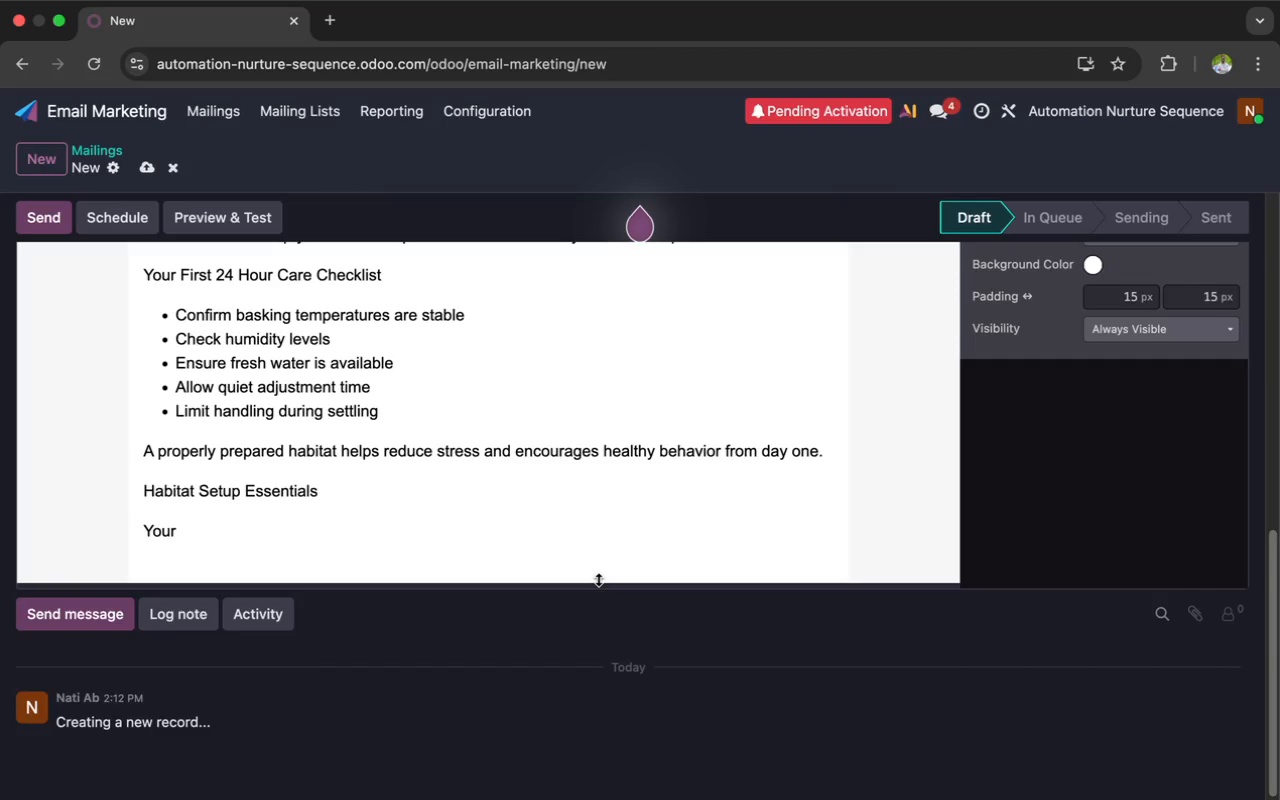 
key(ArrowRight)
 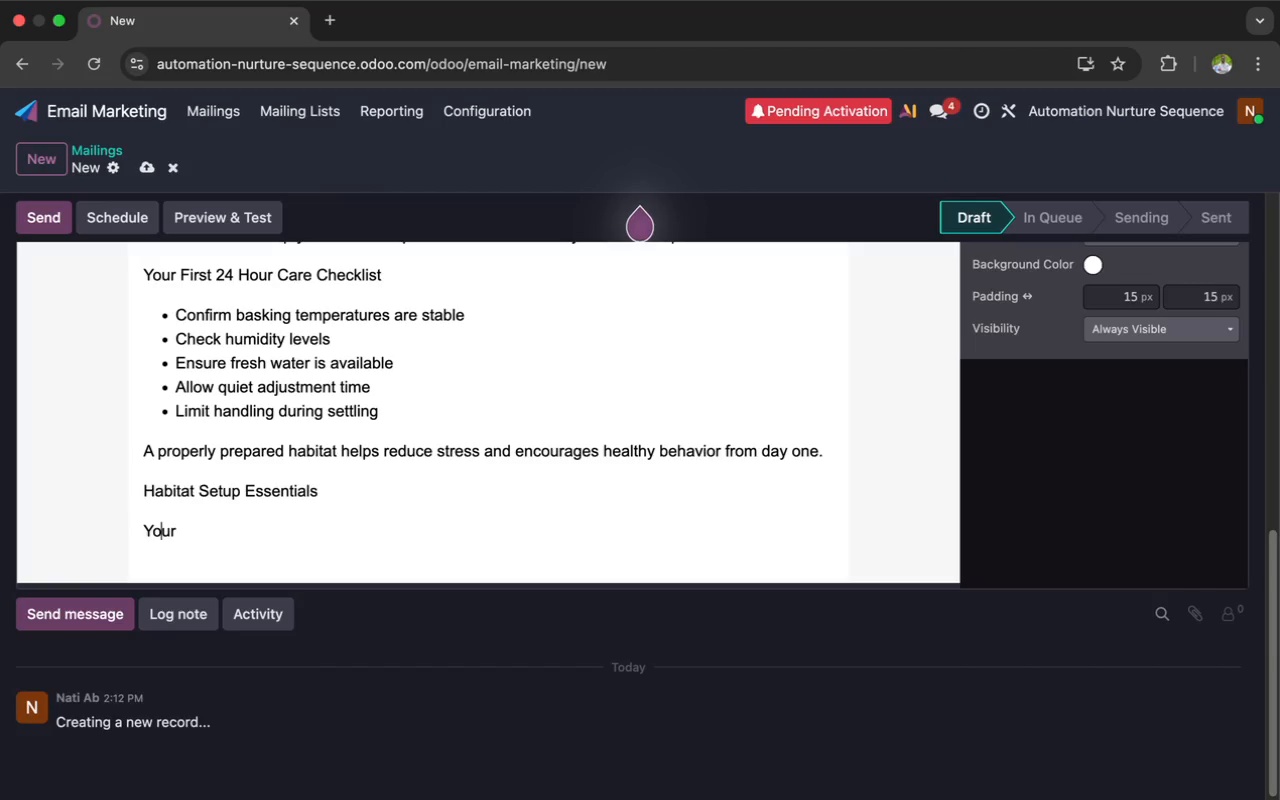 
key(ArrowRight)
 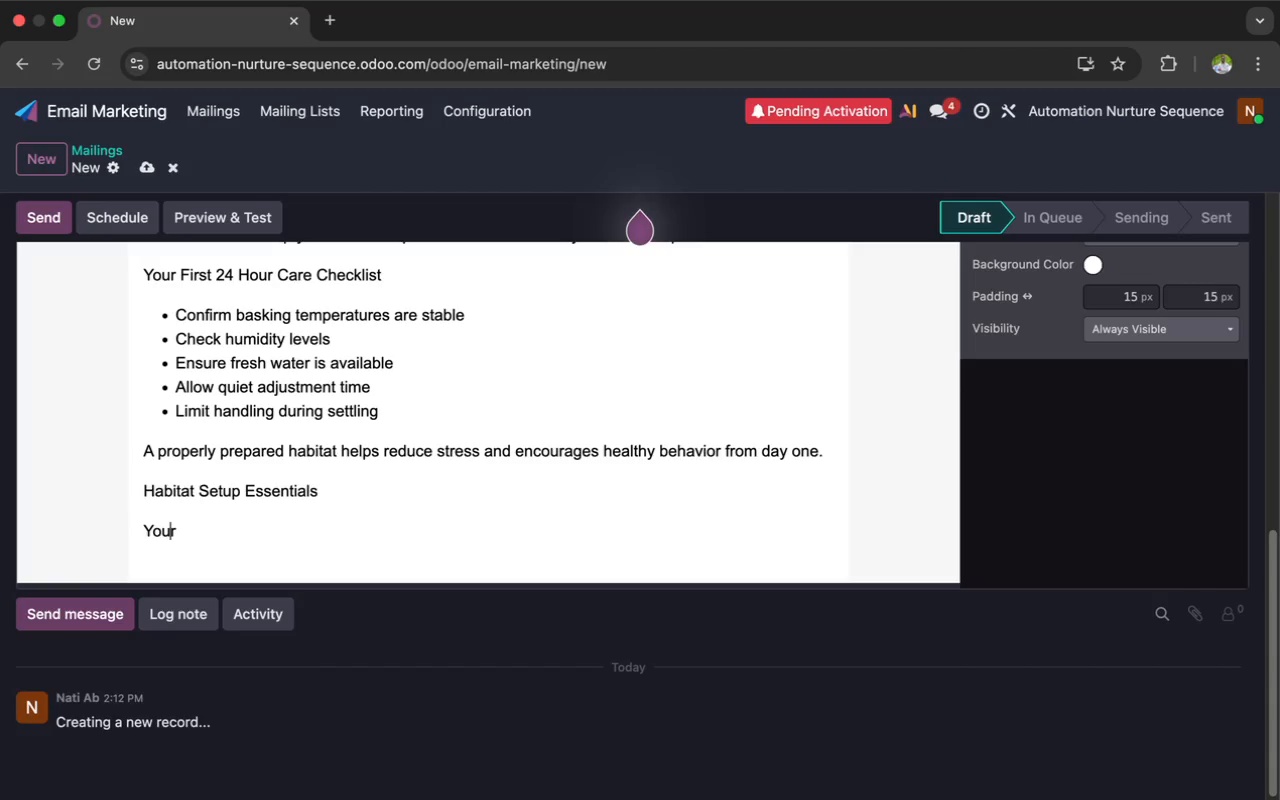 
key(ArrowRight)
 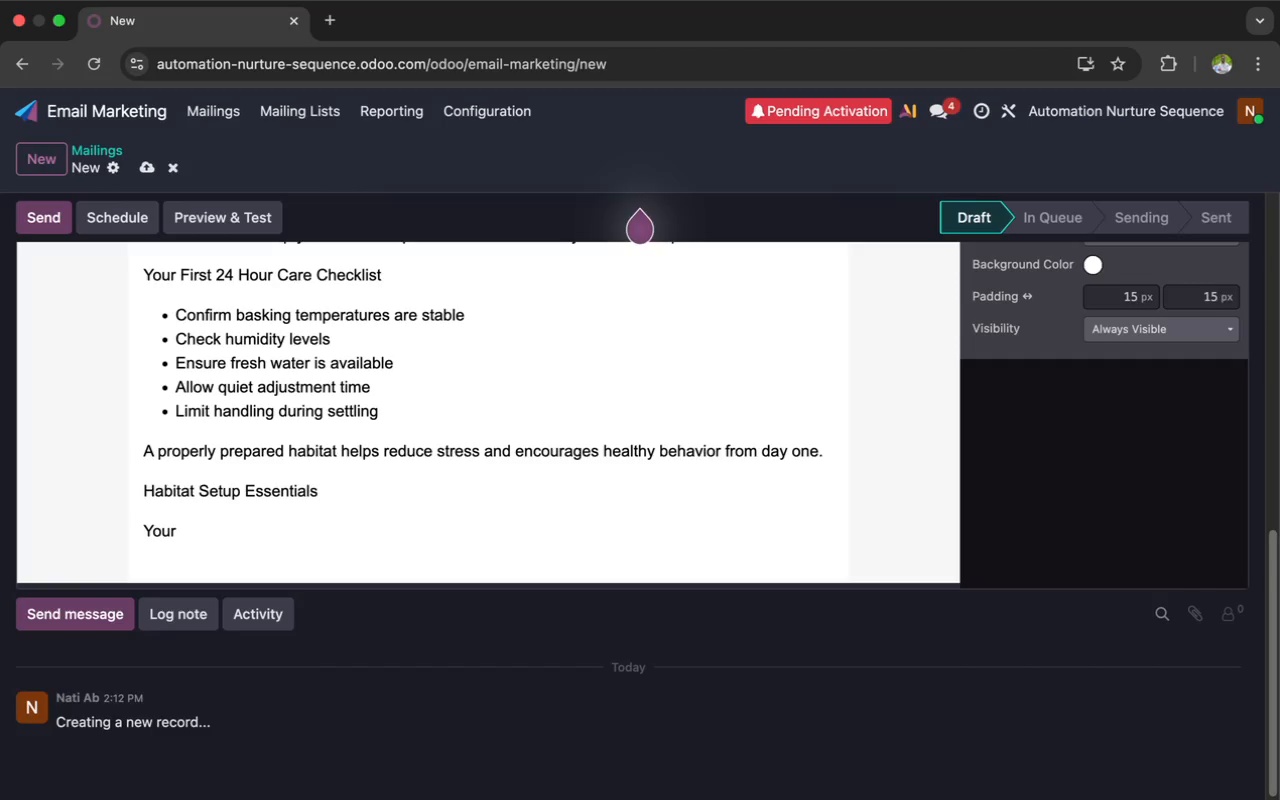 
type( `{{ object.x)
 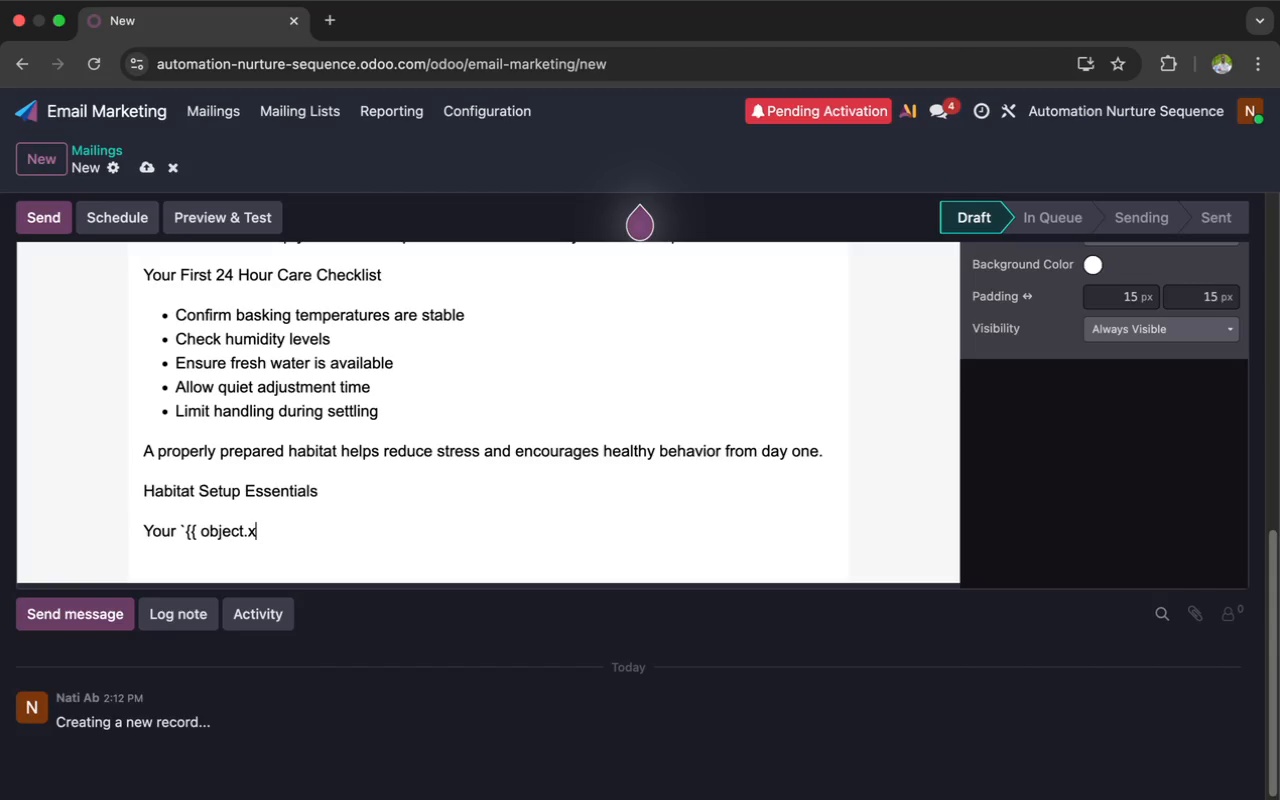 
wait(24.53)
 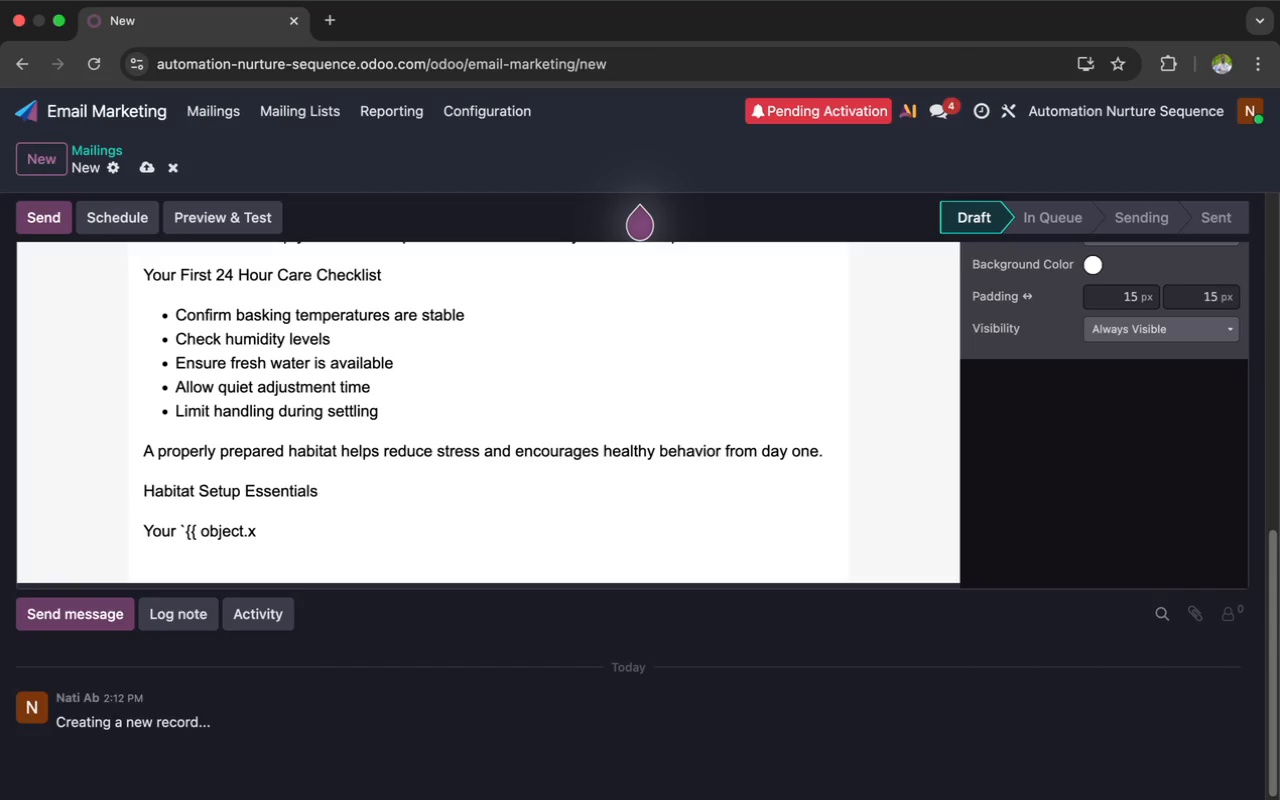 
type(_repti)
 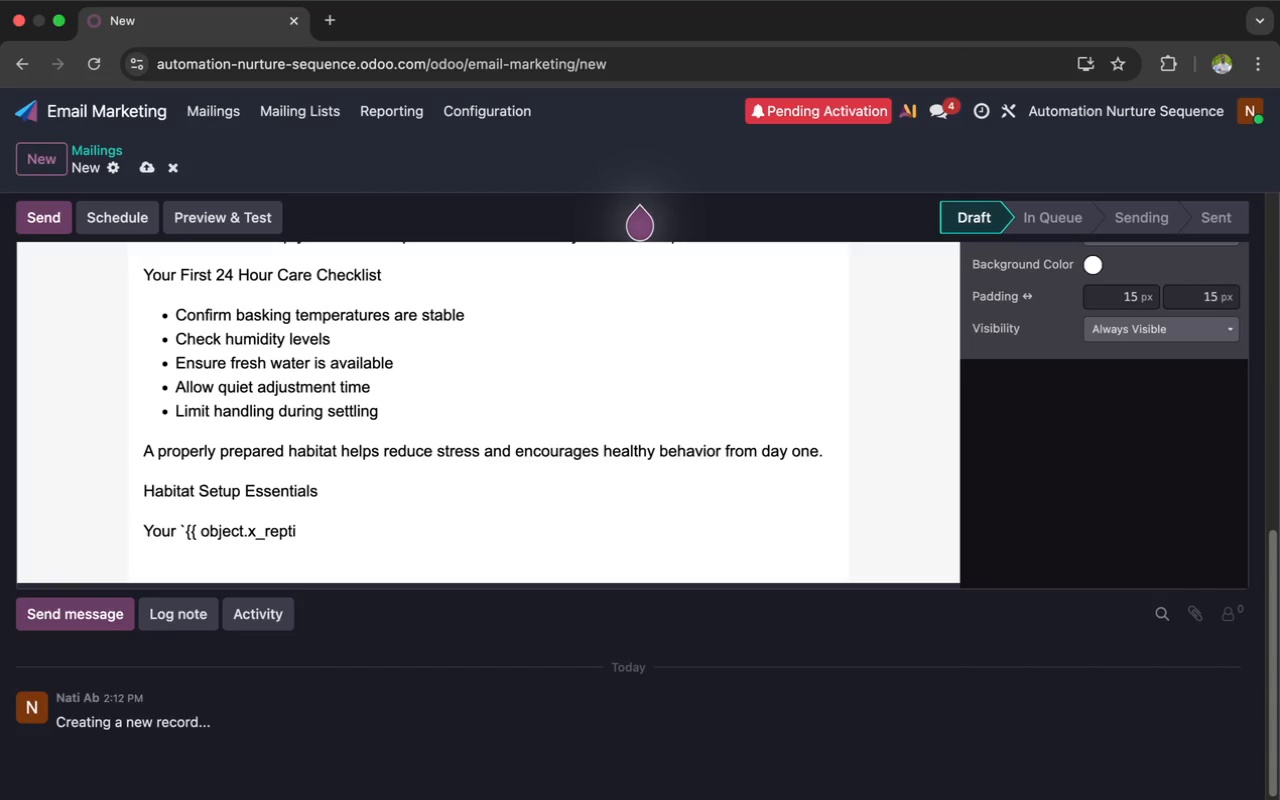 
wait(38.3)
 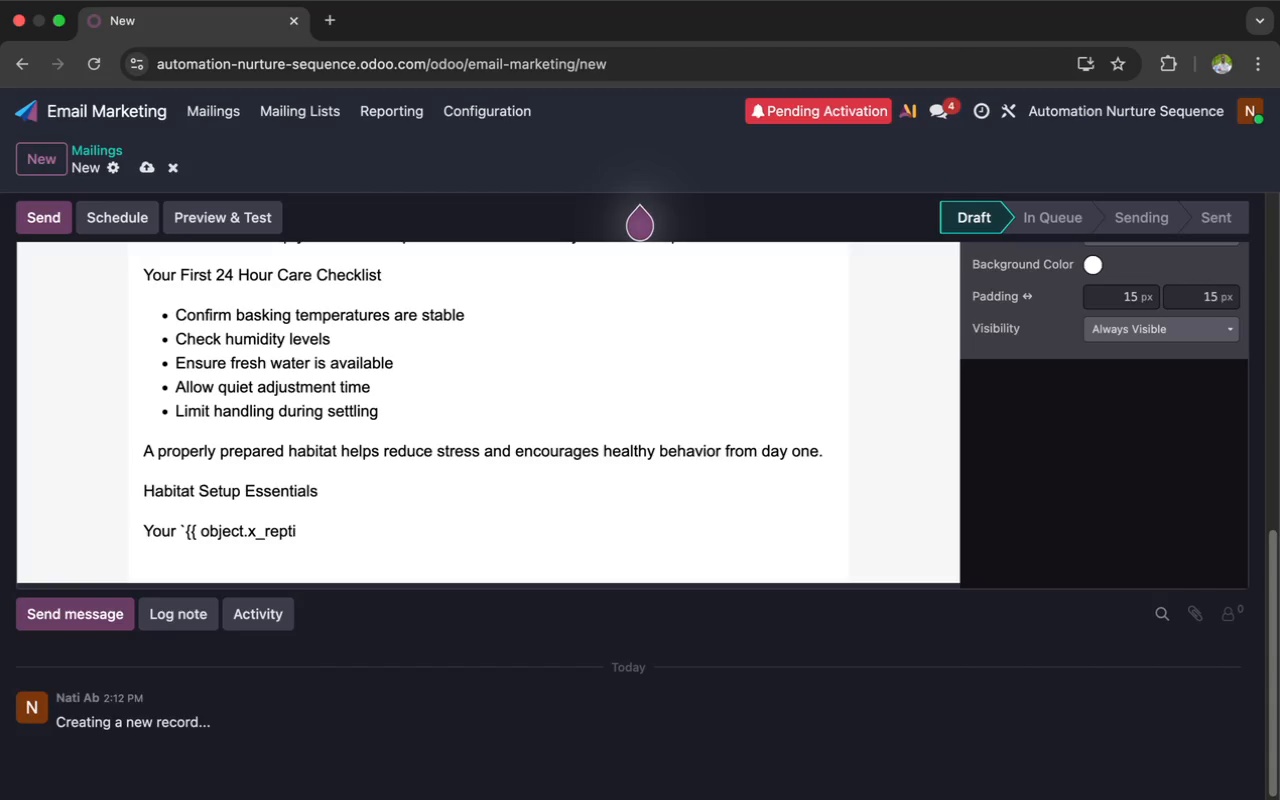 
type(le_)
 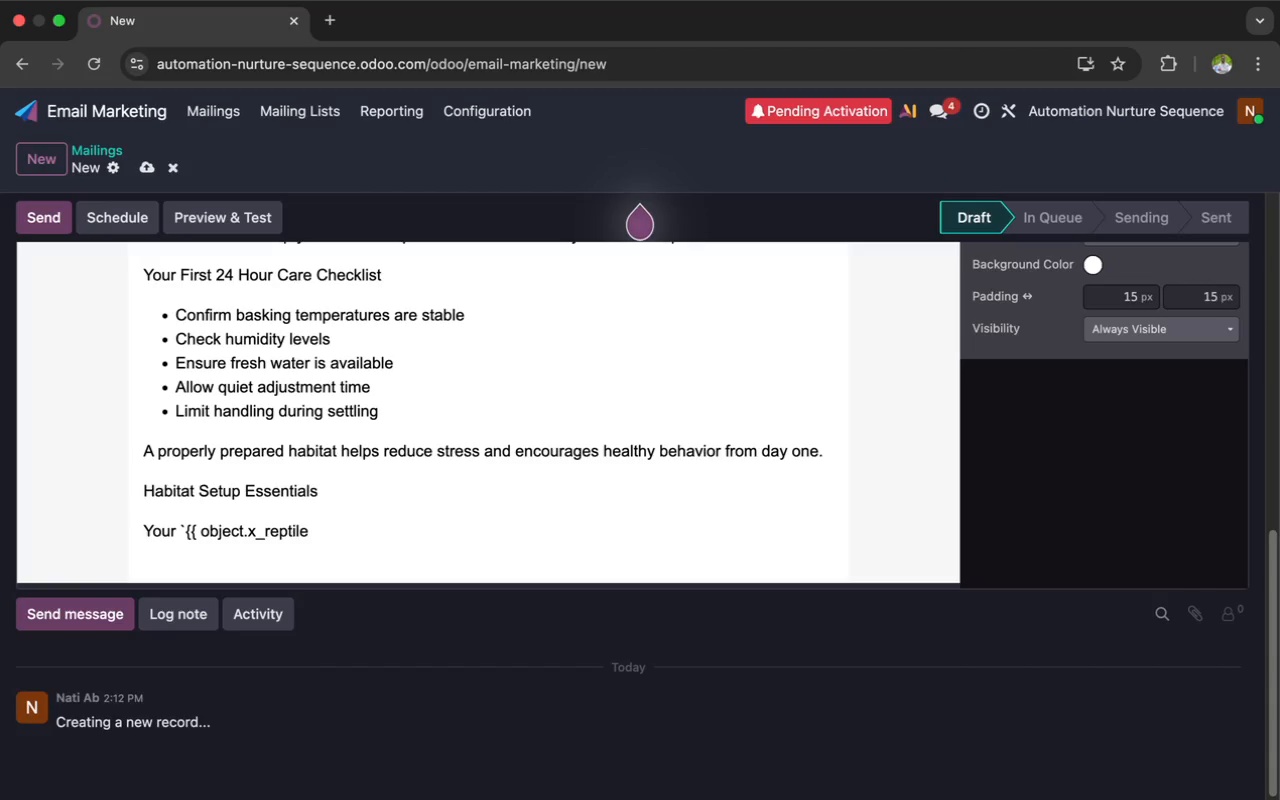 
wait(5.99)
 